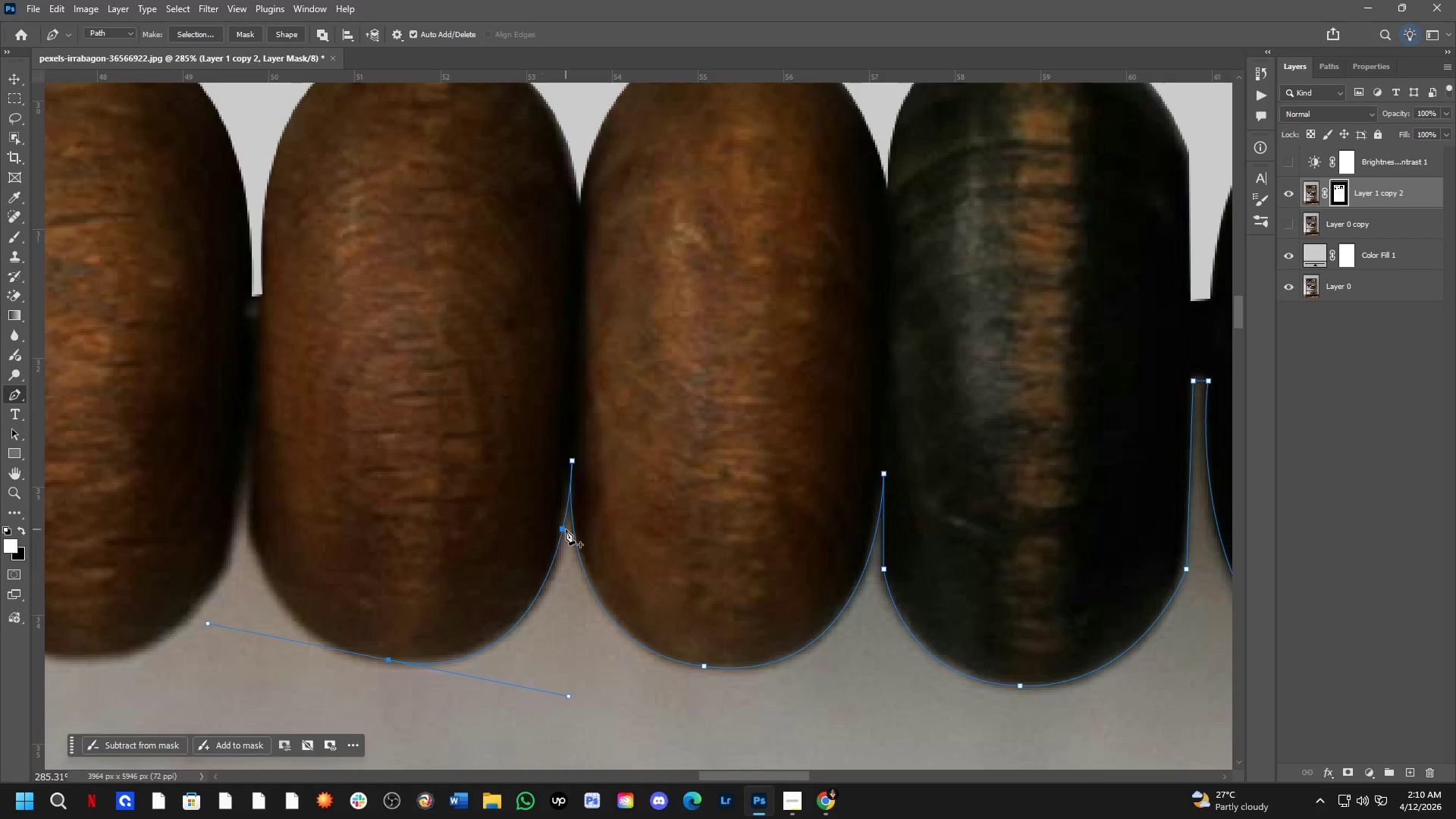 
key(Control+ControlLeft)
 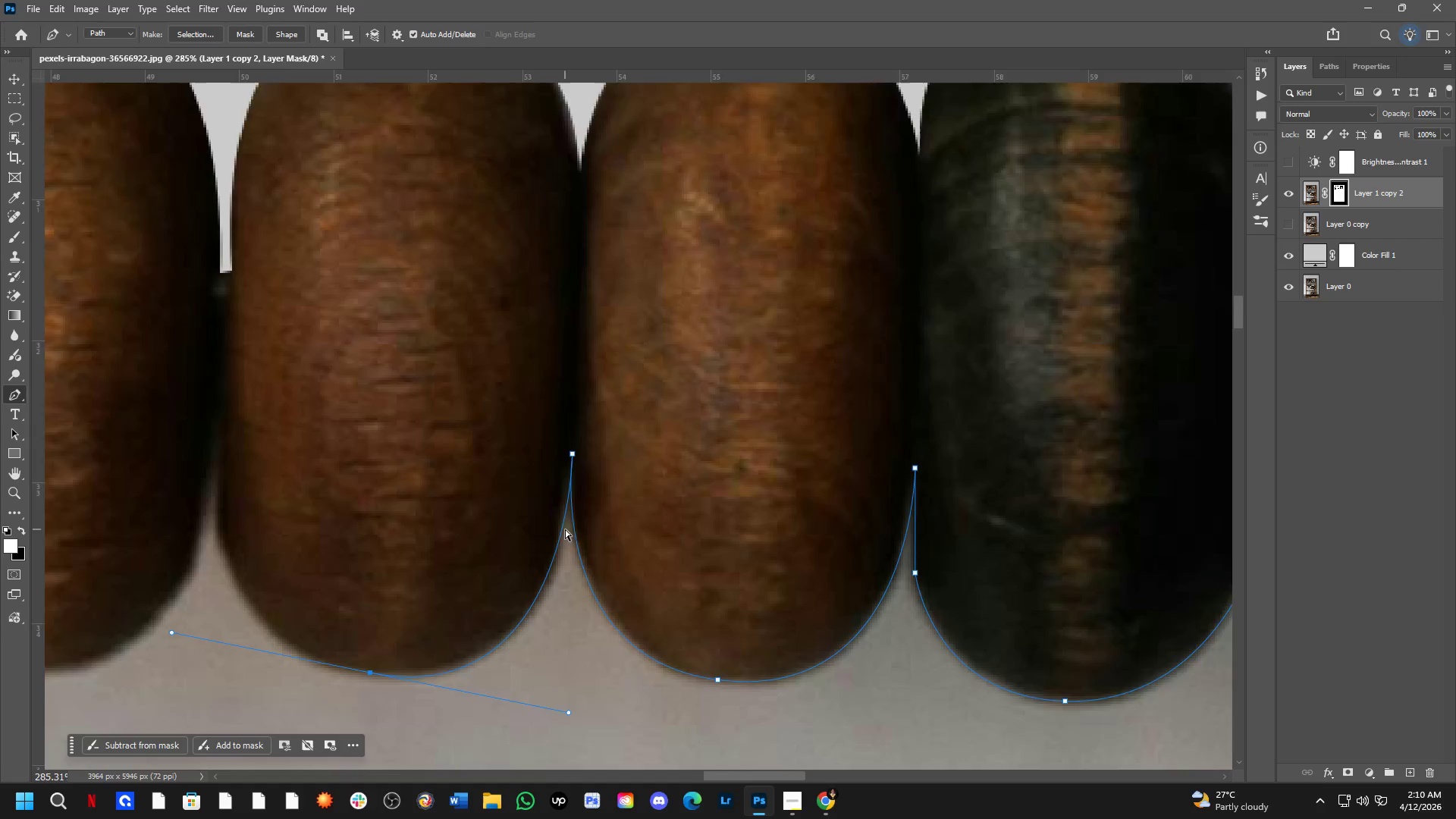 
key(Control+Z)
 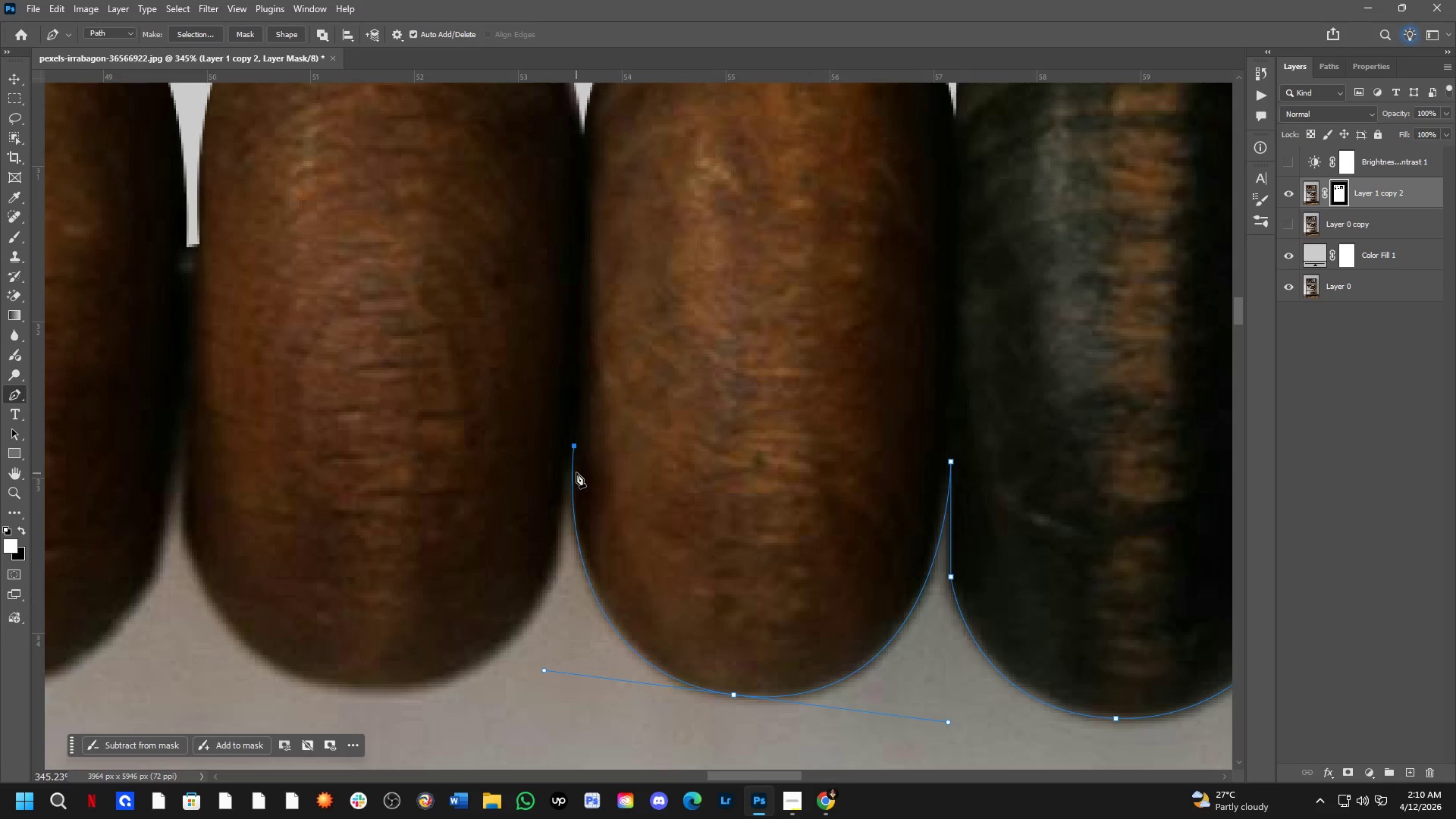 
scroll: coordinate [565, 447], scroll_direction: up, amount: 4.0
 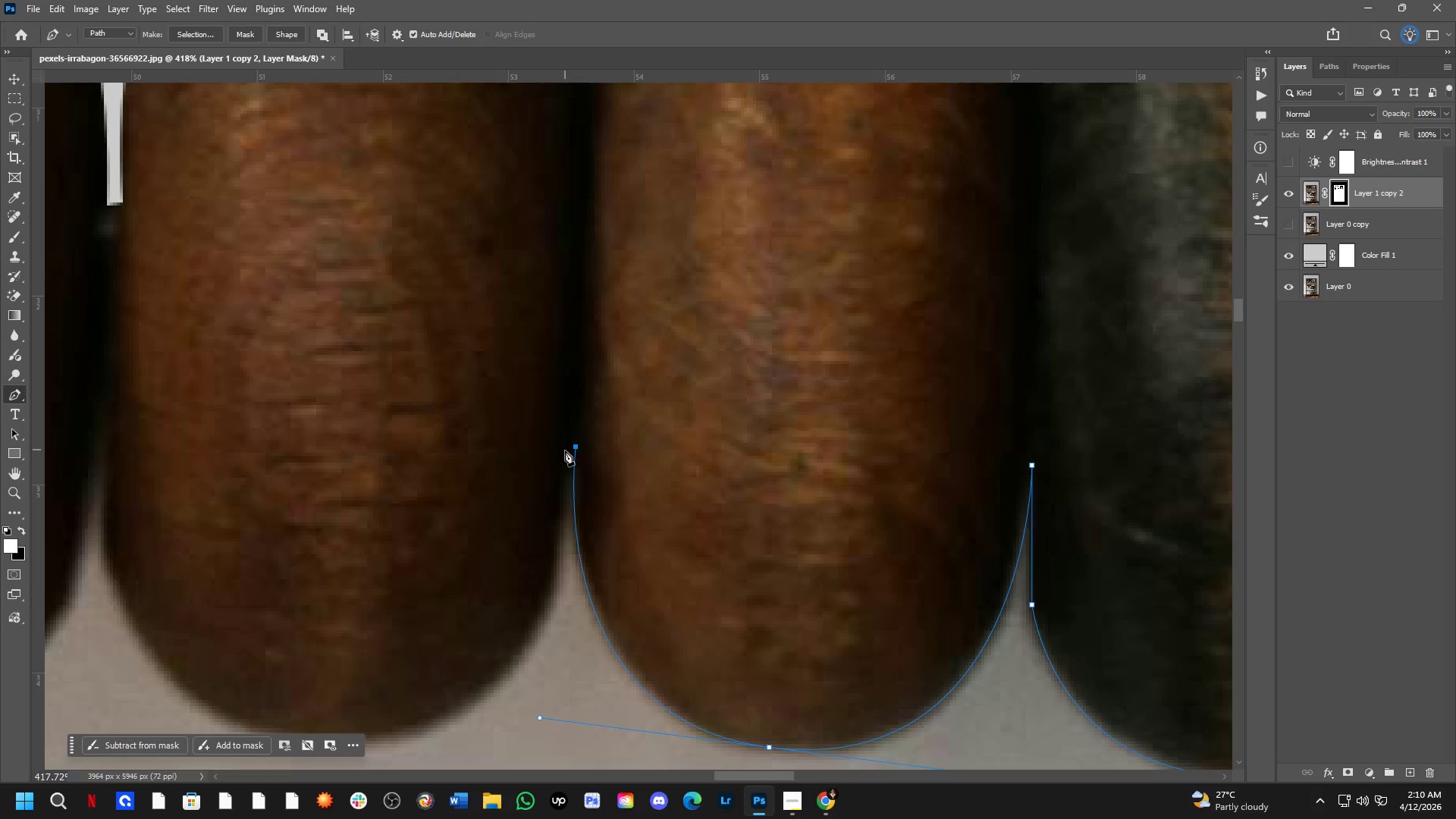 
left_click([565, 450])
 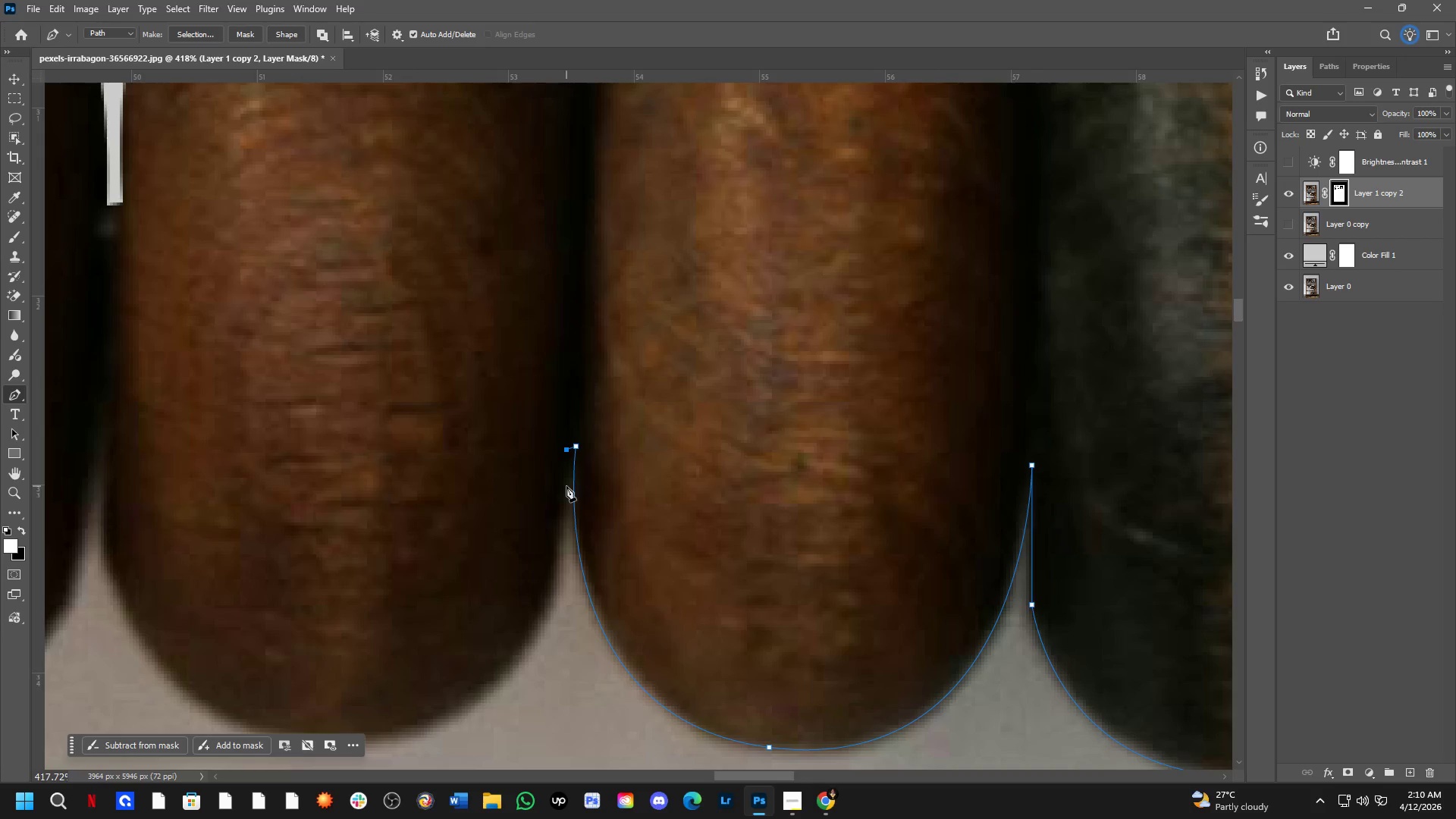 
key(Control+ControlLeft)
 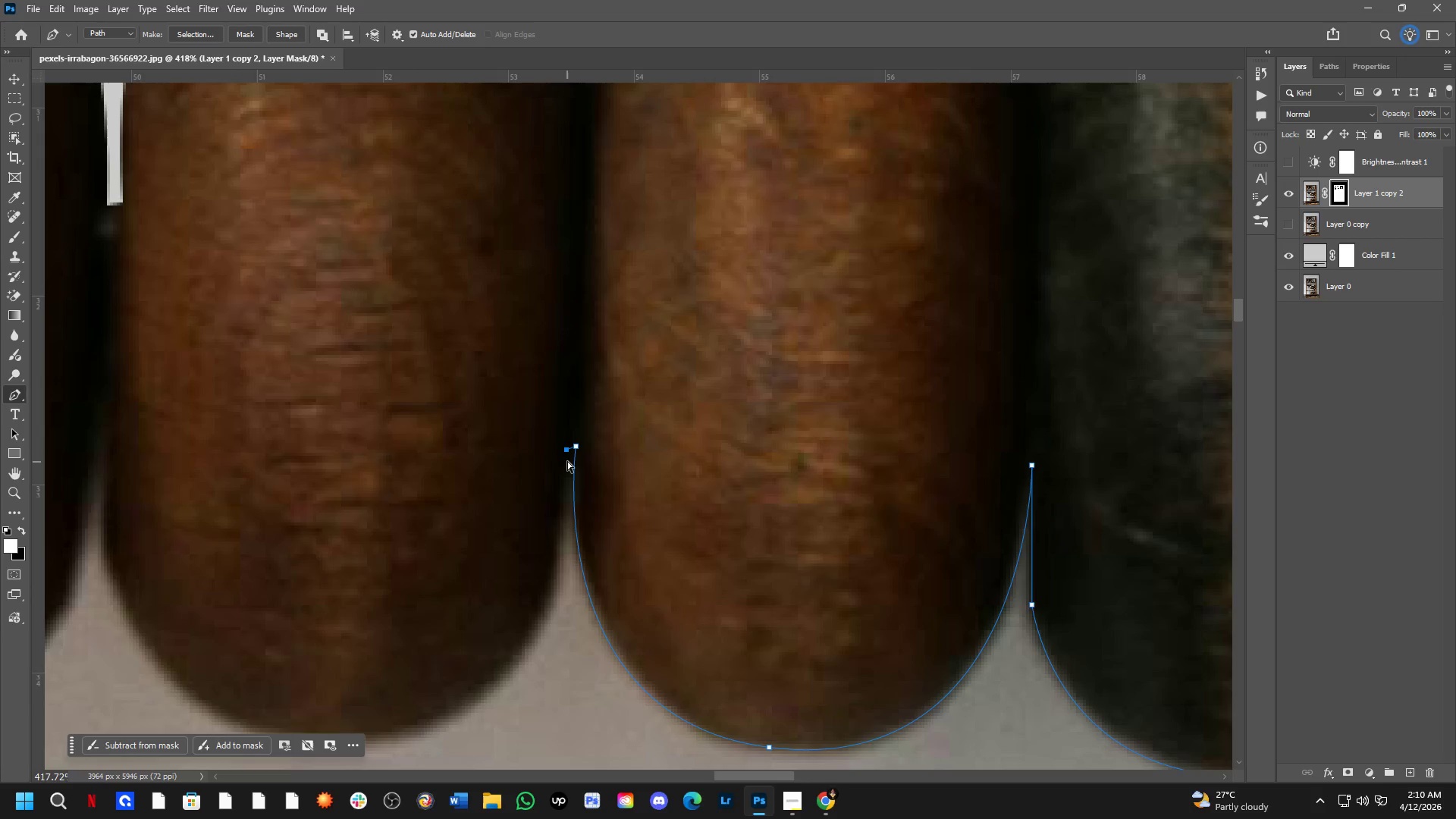 
key(Control+Z)
 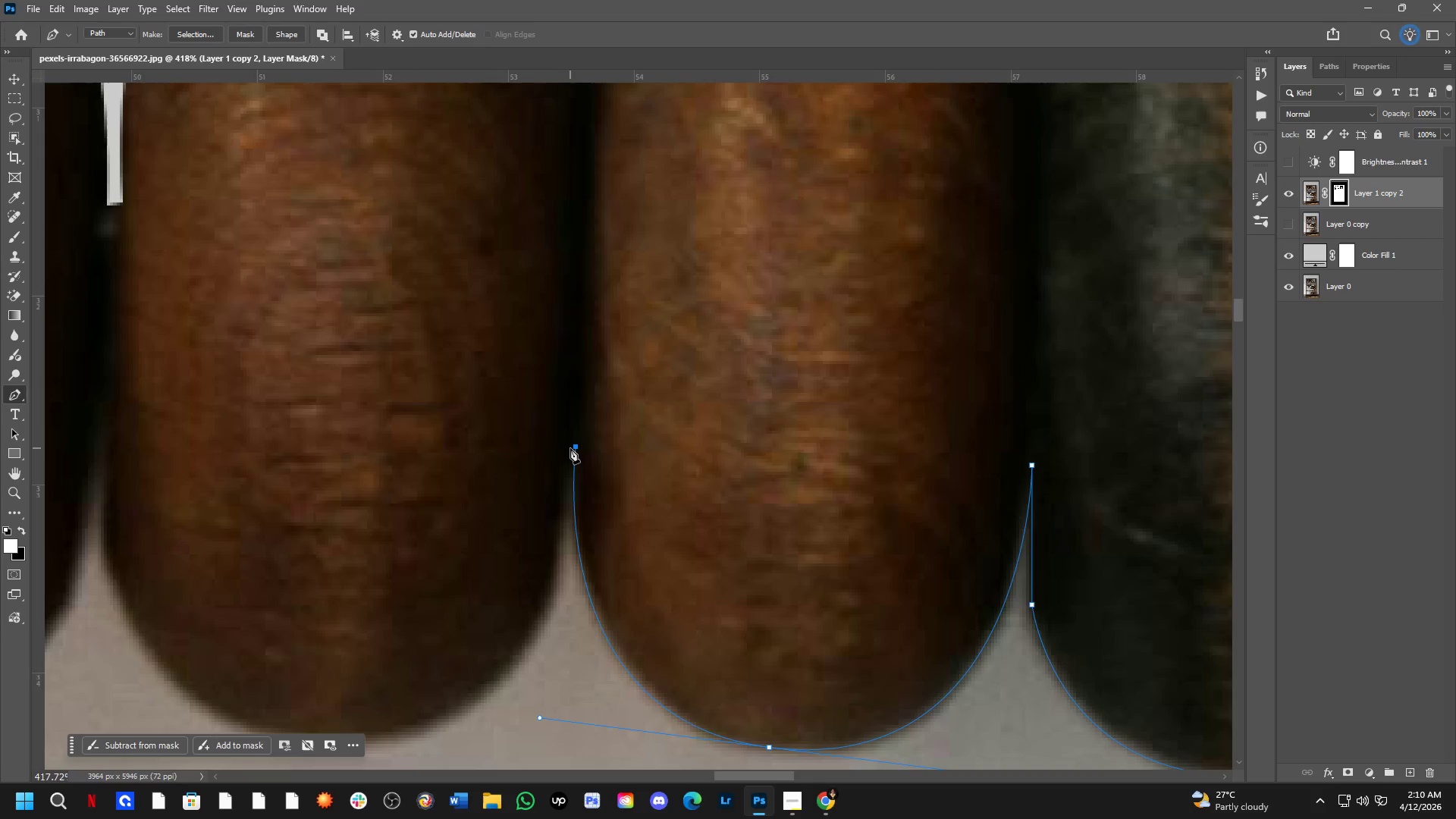 
left_click([569, 448])
 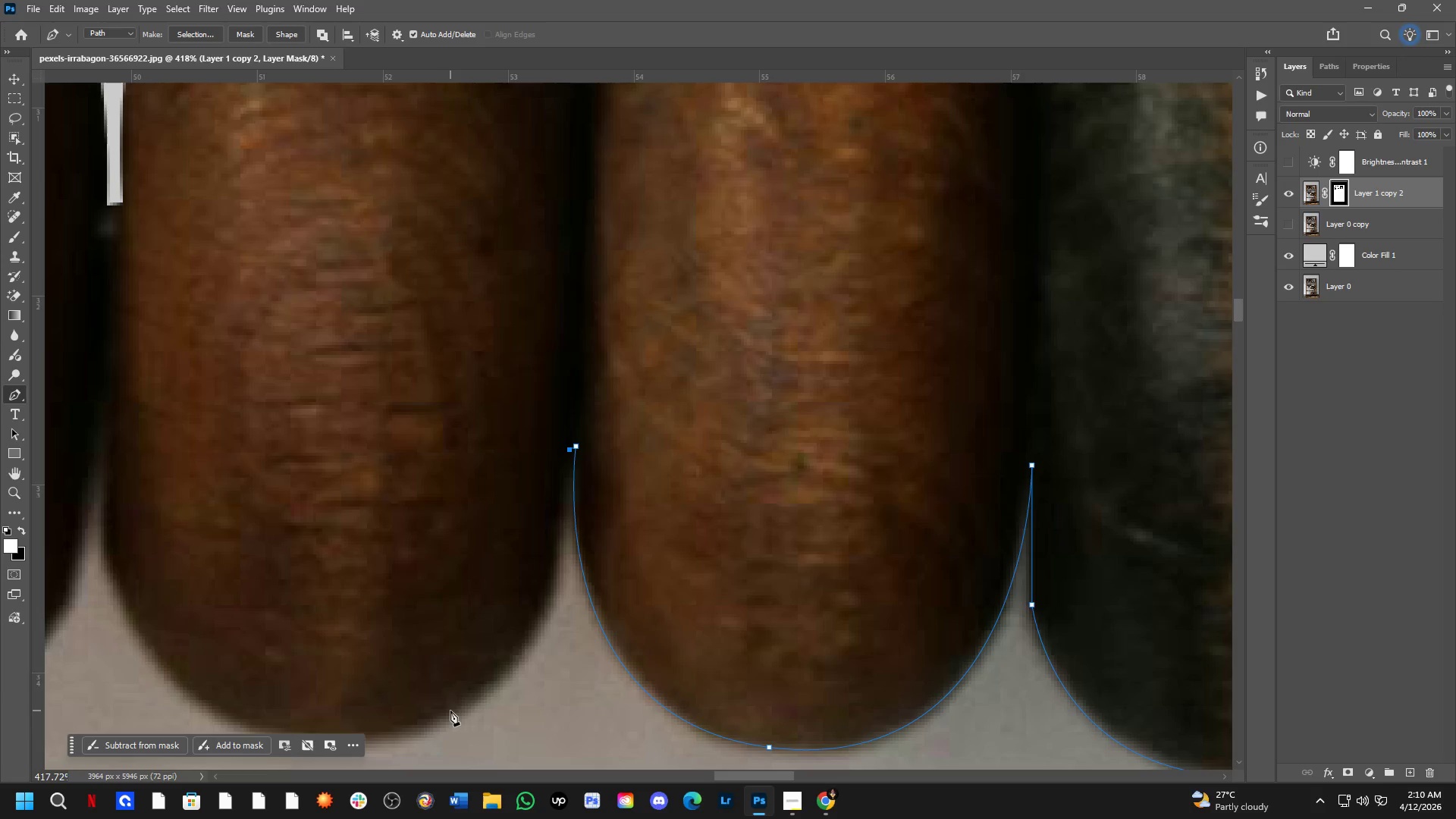 
left_click_drag(start_coordinate=[450, 719], to_coordinate=[328, 650])
 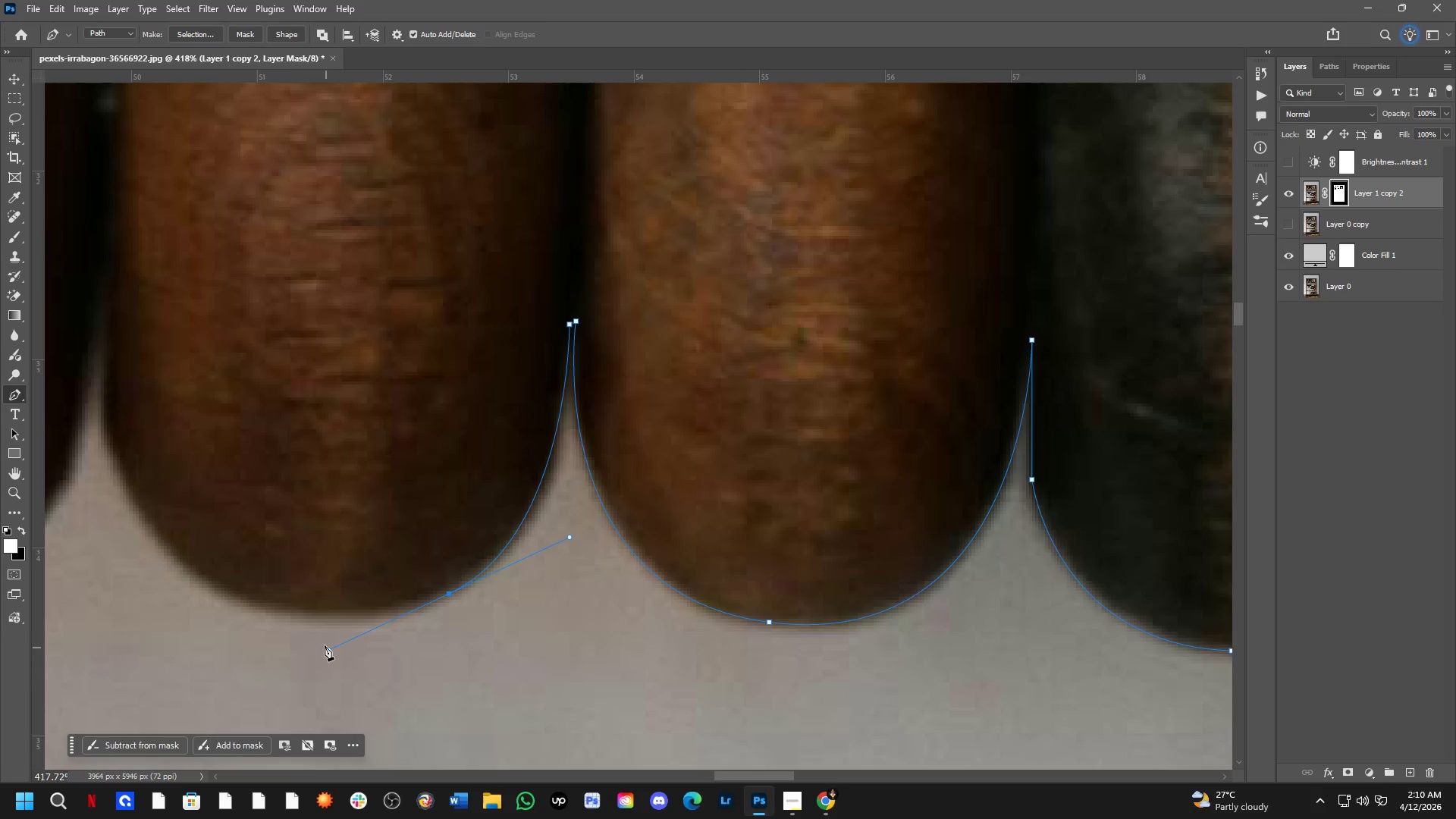 
hold_key(key=Space, duration=0.5)
 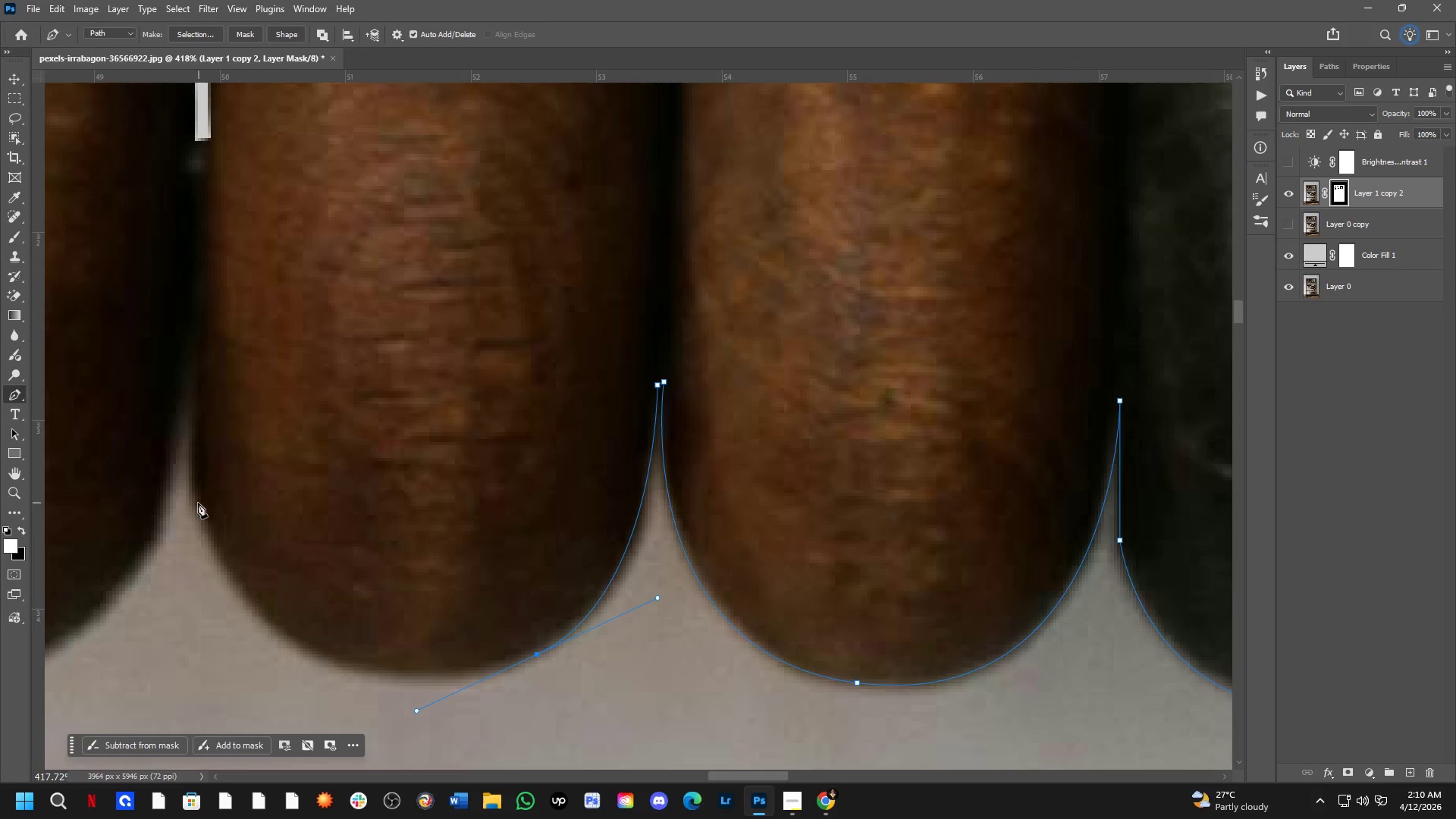 
left_click_drag(start_coordinate=[214, 595], to_coordinate=[296, 652])
 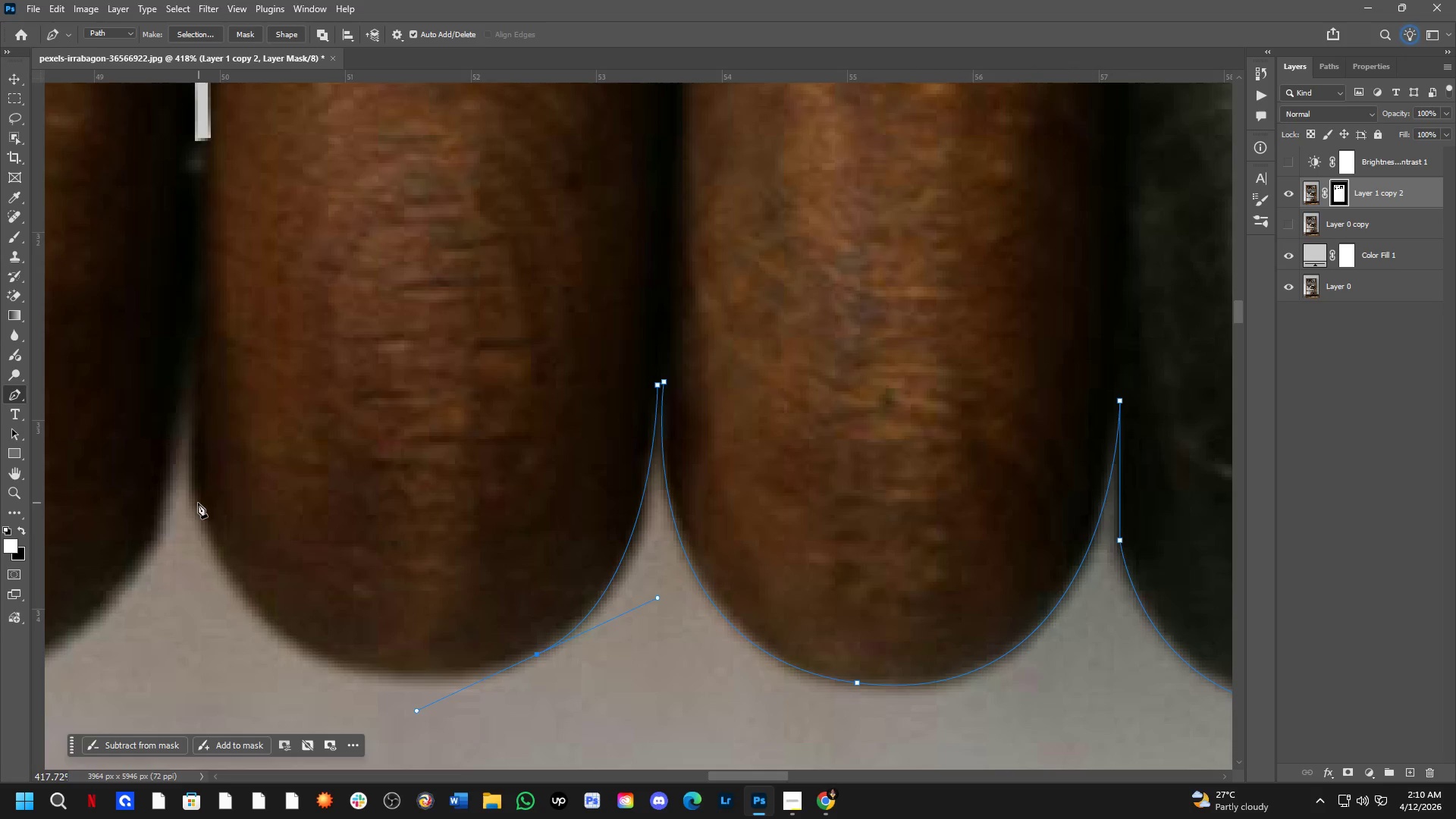 
left_click_drag(start_coordinate=[193, 490], to_coordinate=[166, 308])
 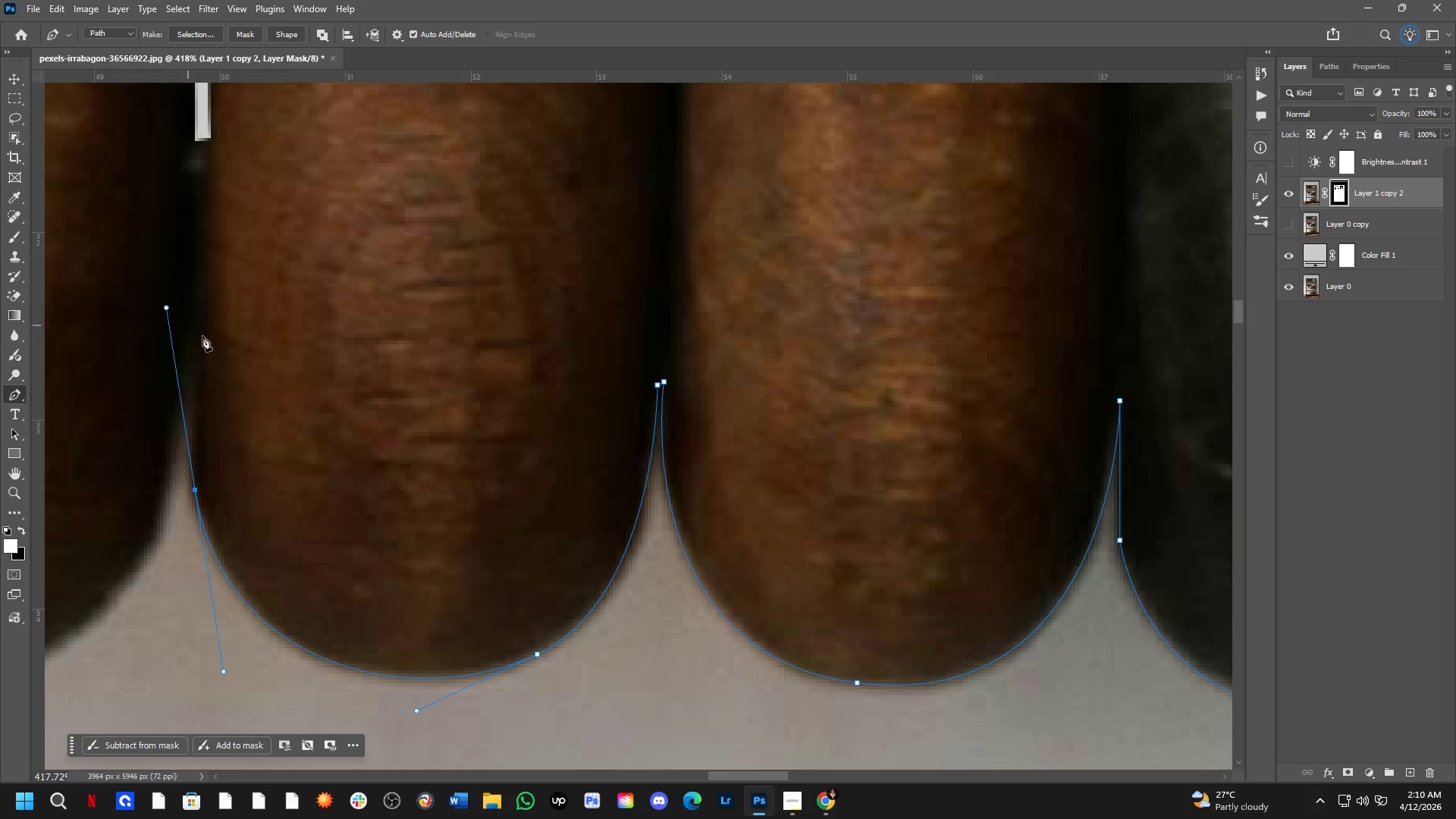 
hold_key(key=Space, duration=0.53)
 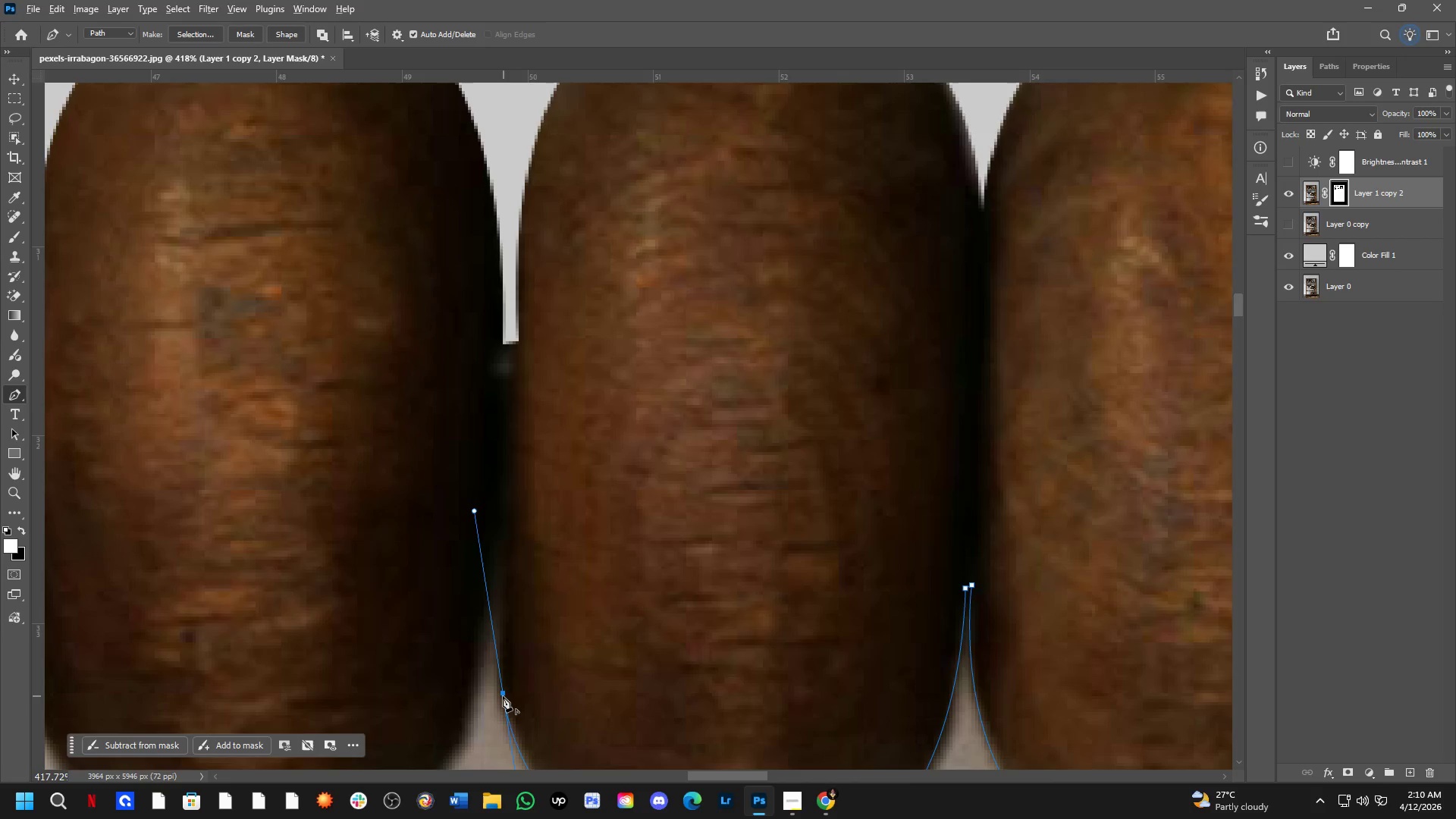 
left_click_drag(start_coordinate=[265, 409], to_coordinate=[573, 612])
 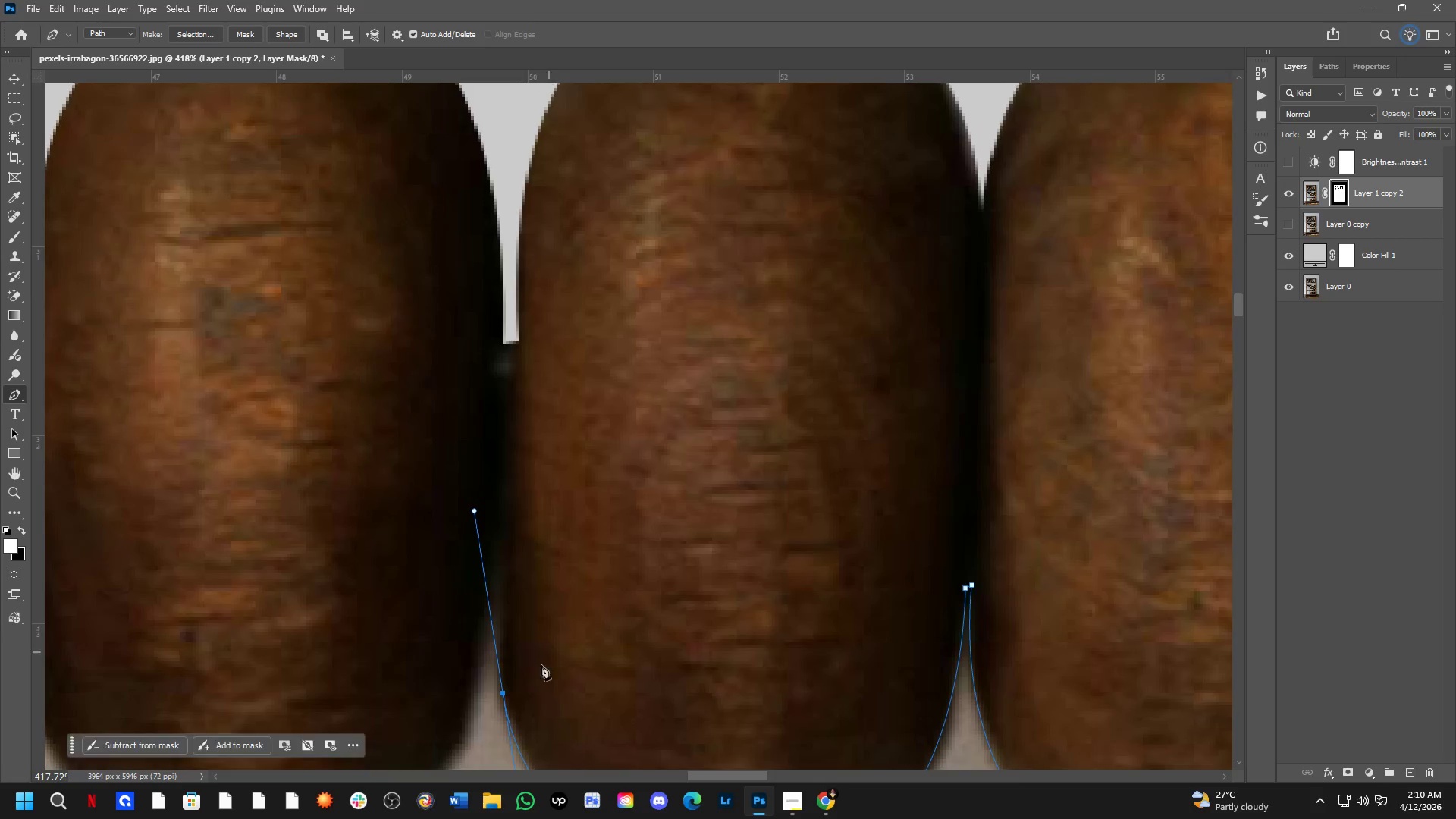 
hold_key(key=Space, duration=1.72)
 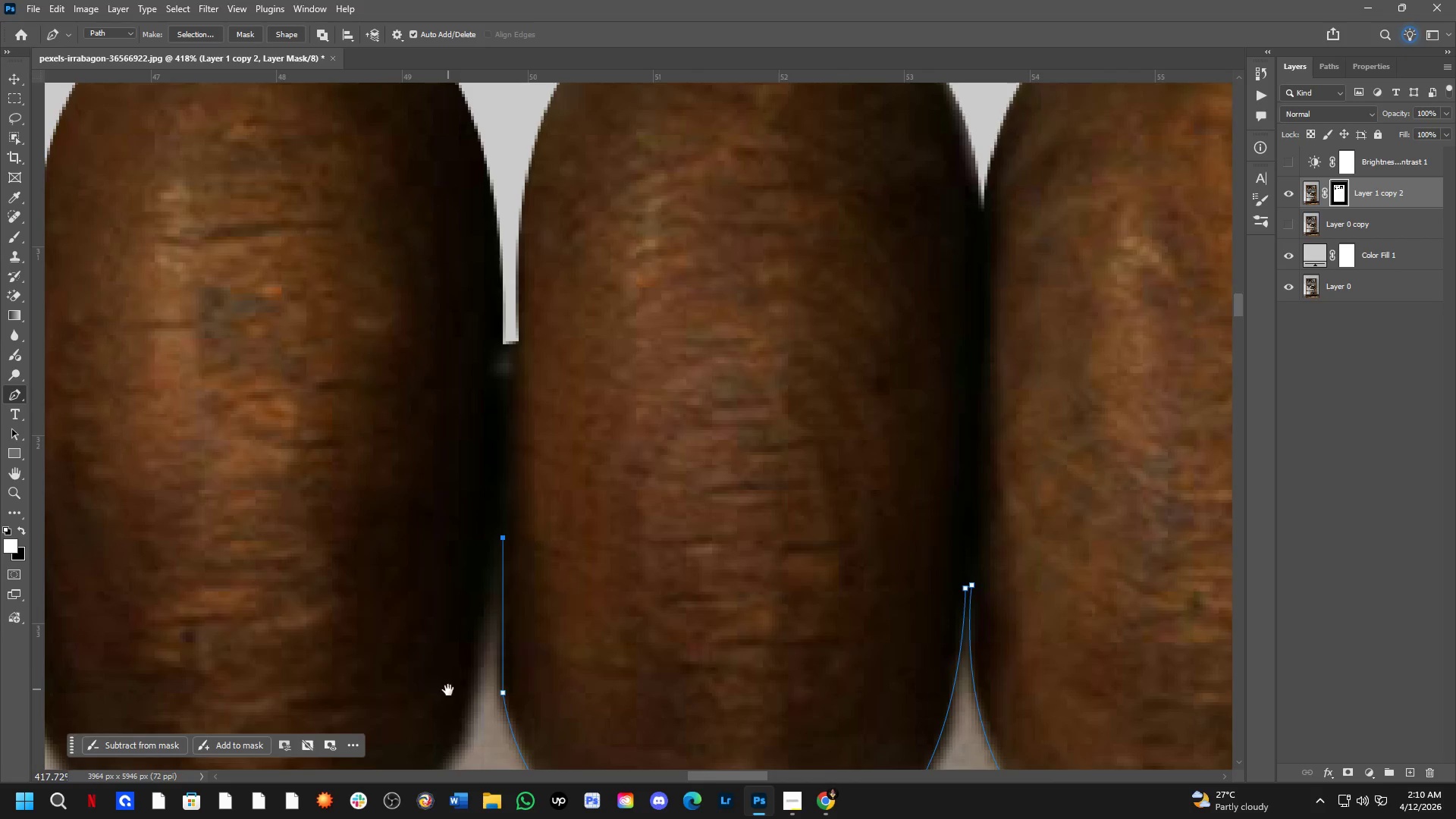 
hold_key(key=AltLeft, duration=0.5)
 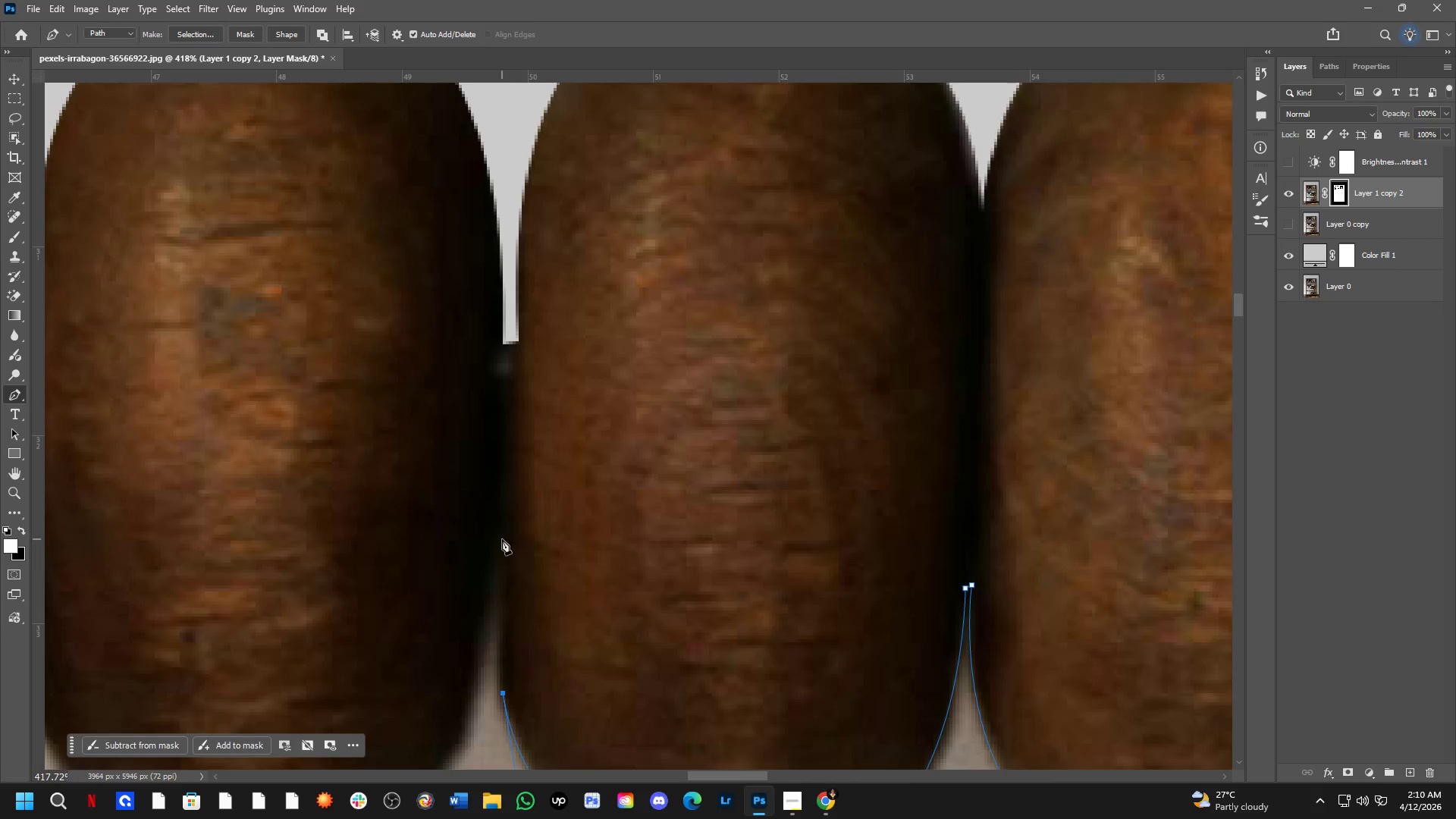 
left_click([502, 539])
 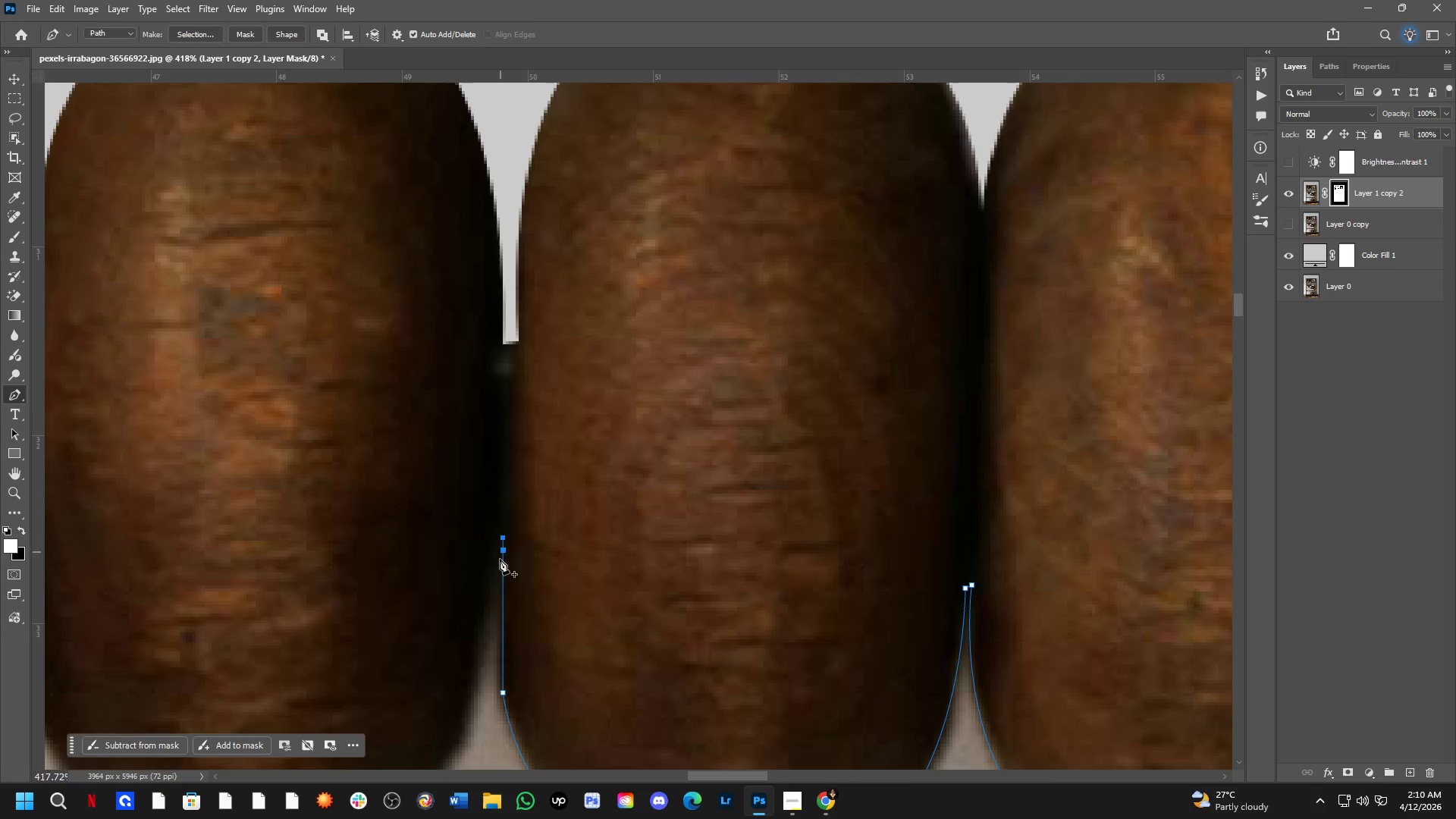 
hold_key(key=Space, duration=0.64)
 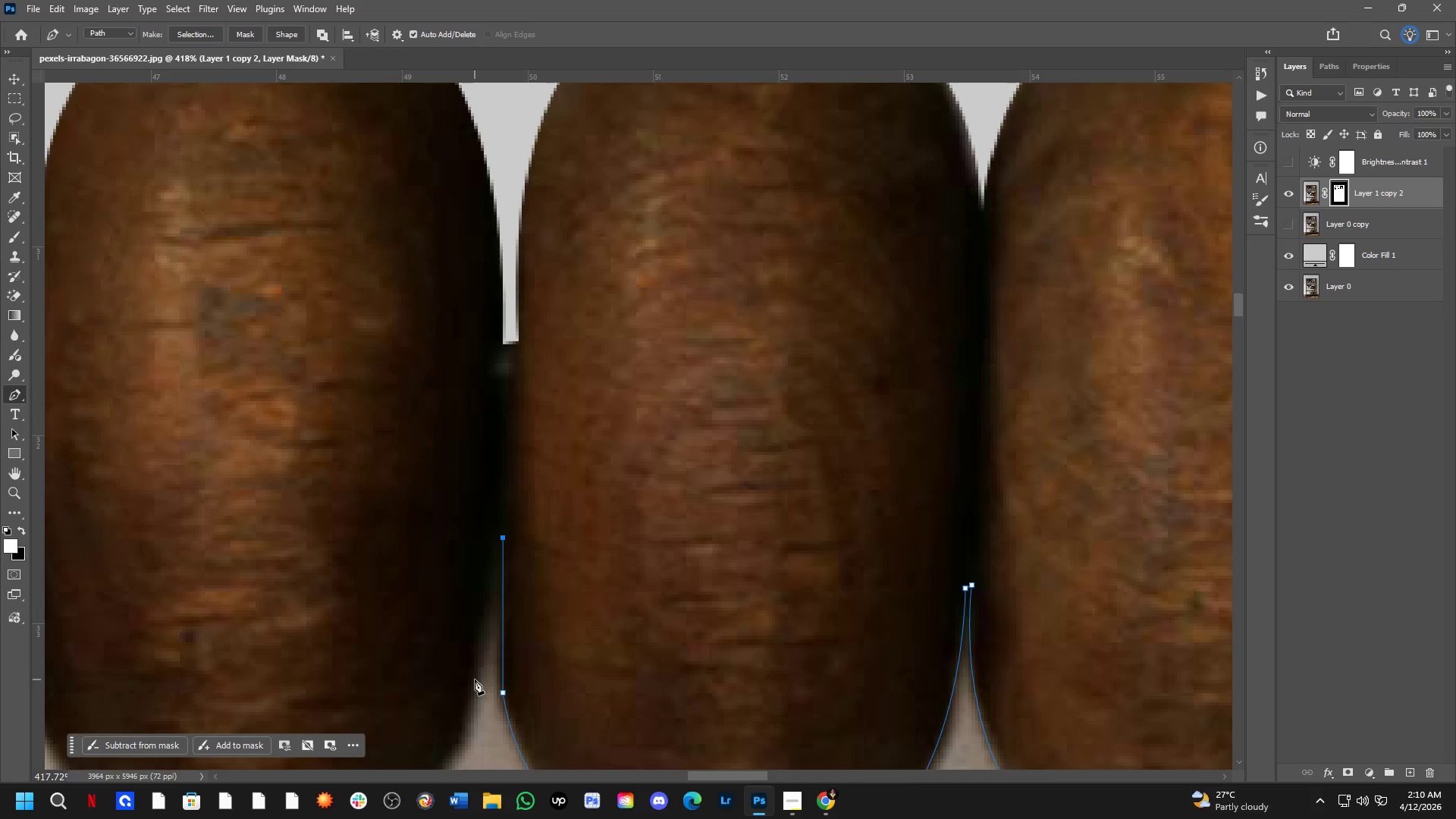 
hold_key(key=Space, duration=0.5)
 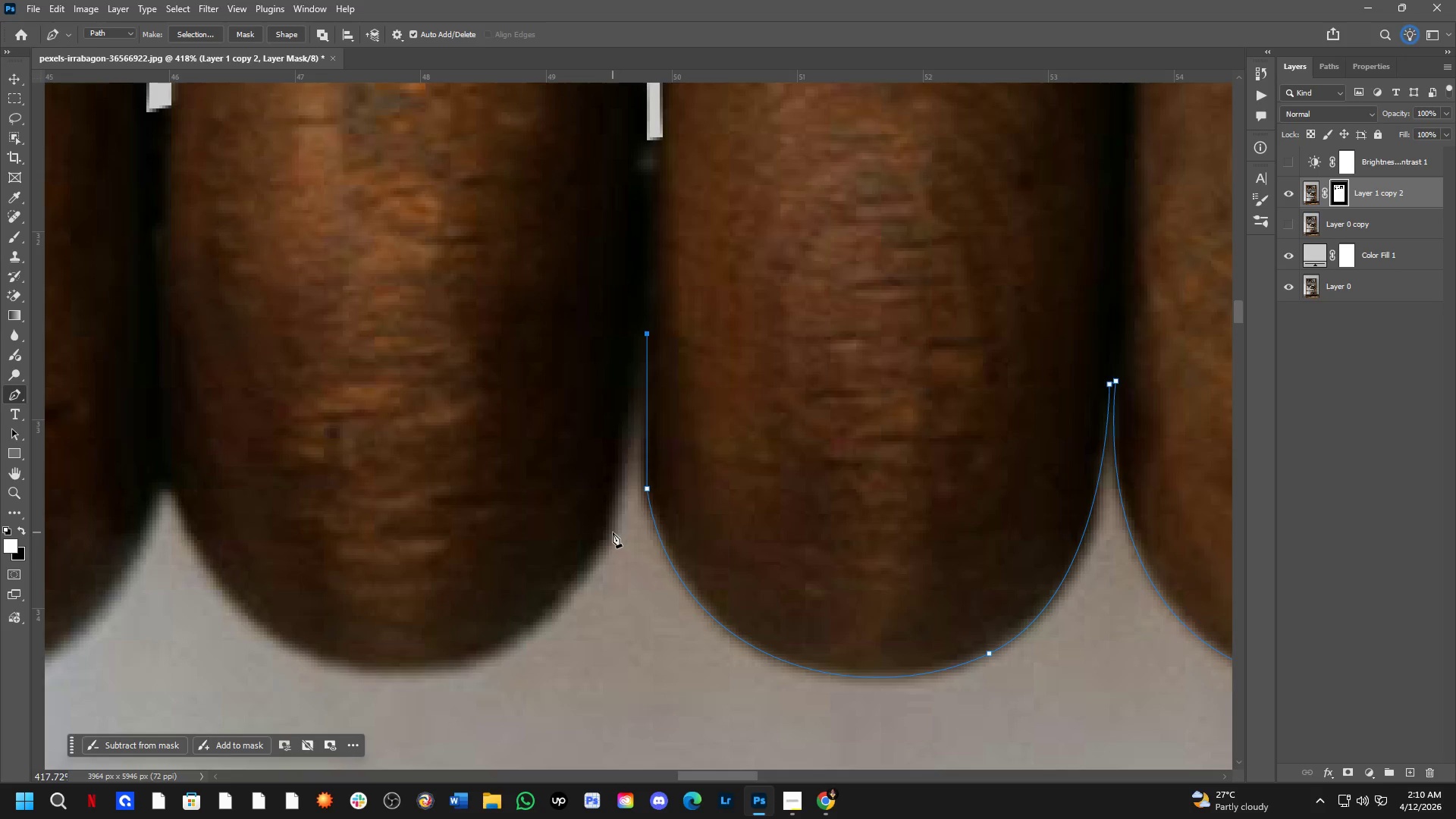 
left_click_drag(start_coordinate=[469, 680], to_coordinate=[613, 476])
 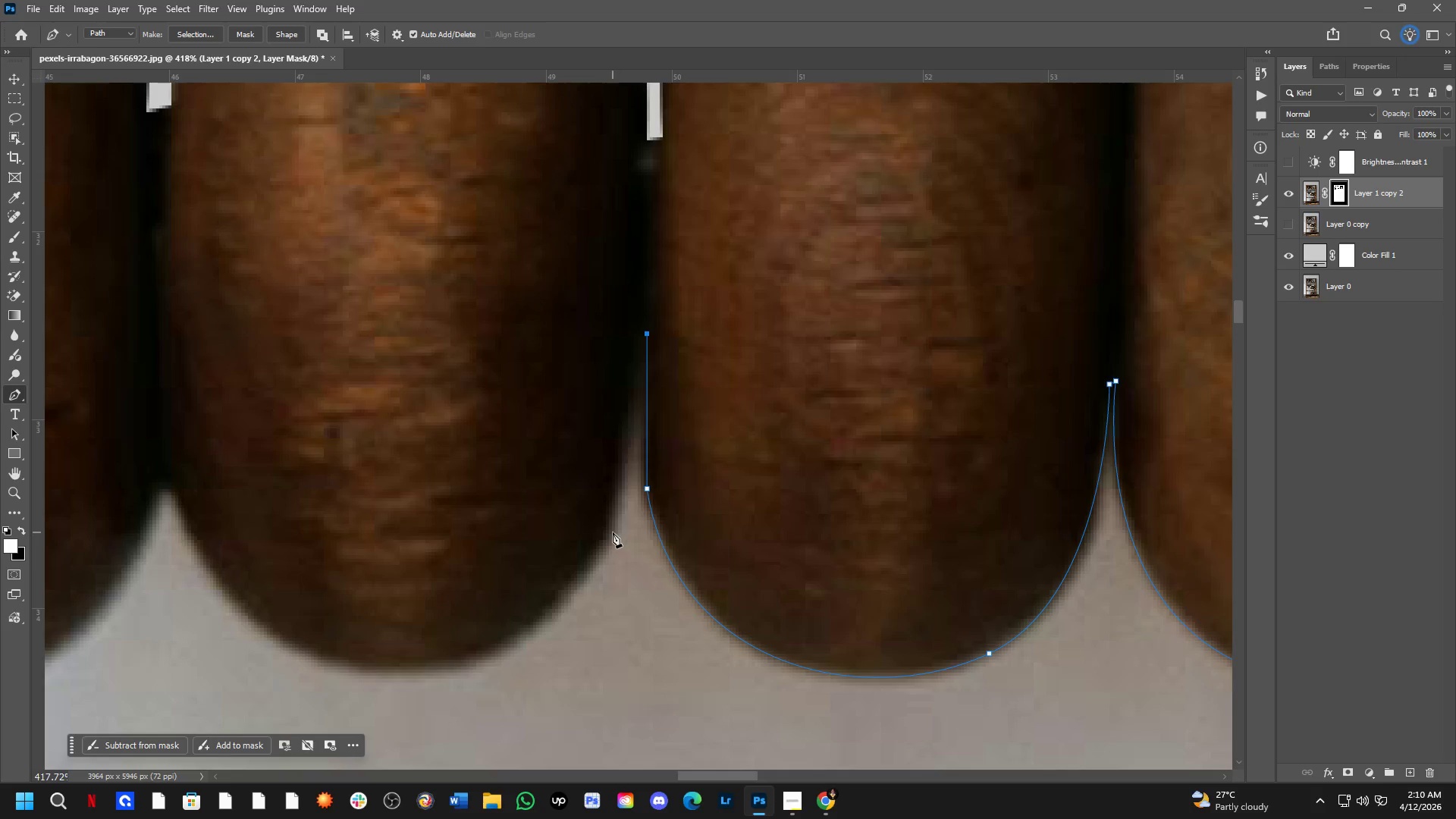 
left_click([611, 532])
 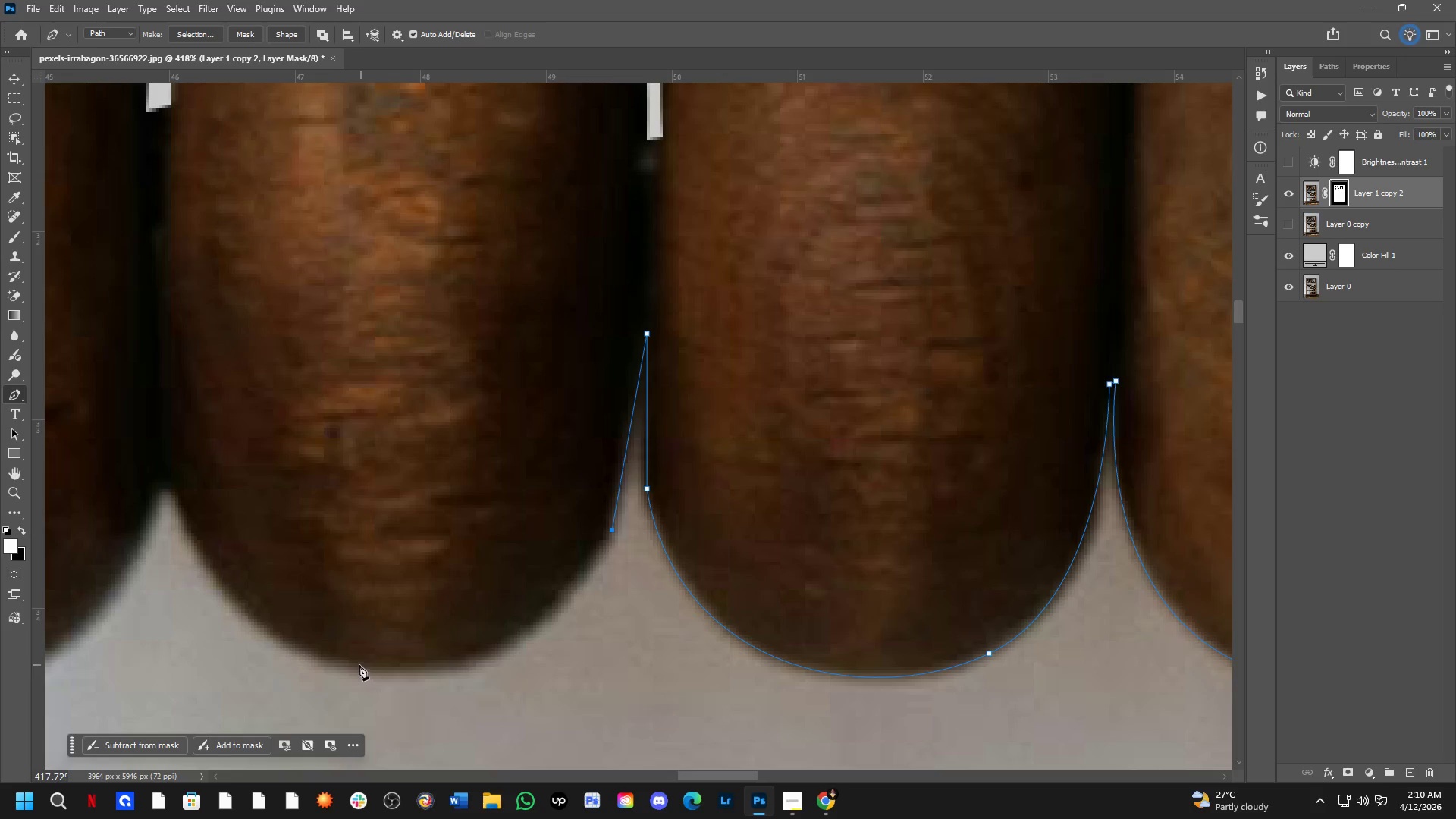 
left_click_drag(start_coordinate=[333, 664], to_coordinate=[177, 596])
 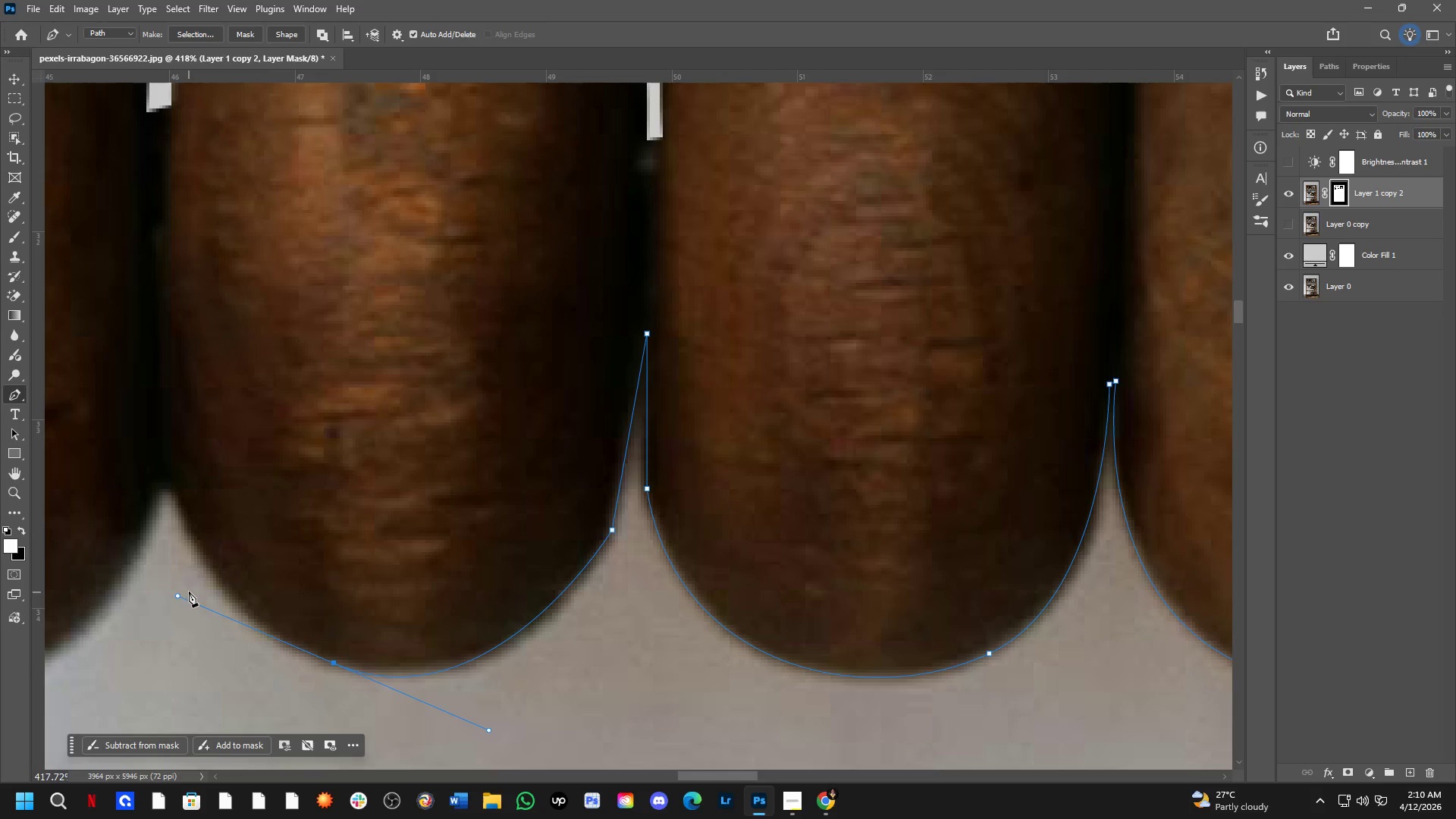 
hold_key(key=Space, duration=0.61)
 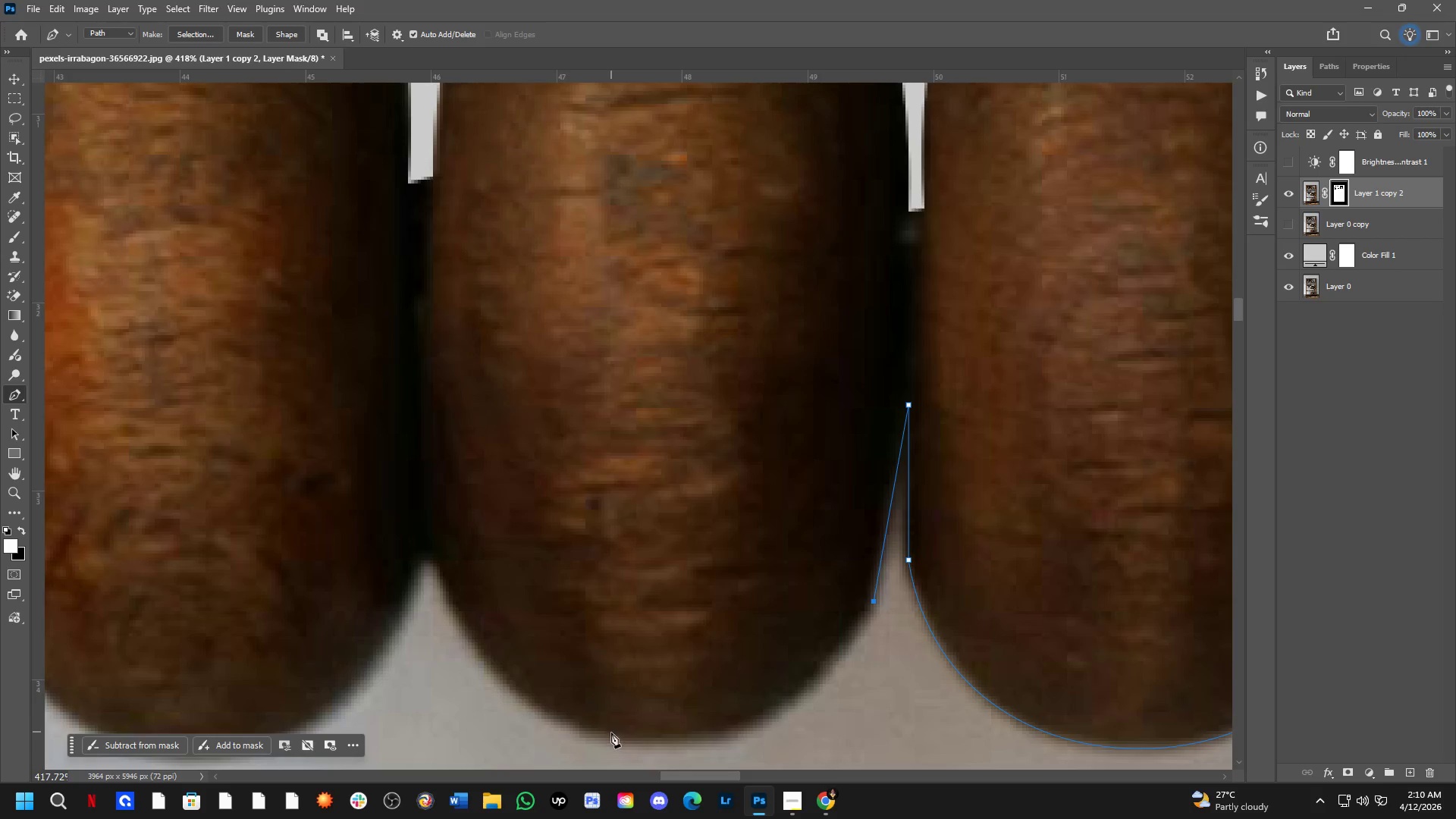 
left_click_drag(start_coordinate=[193, 587], to_coordinate=[454, 658])
 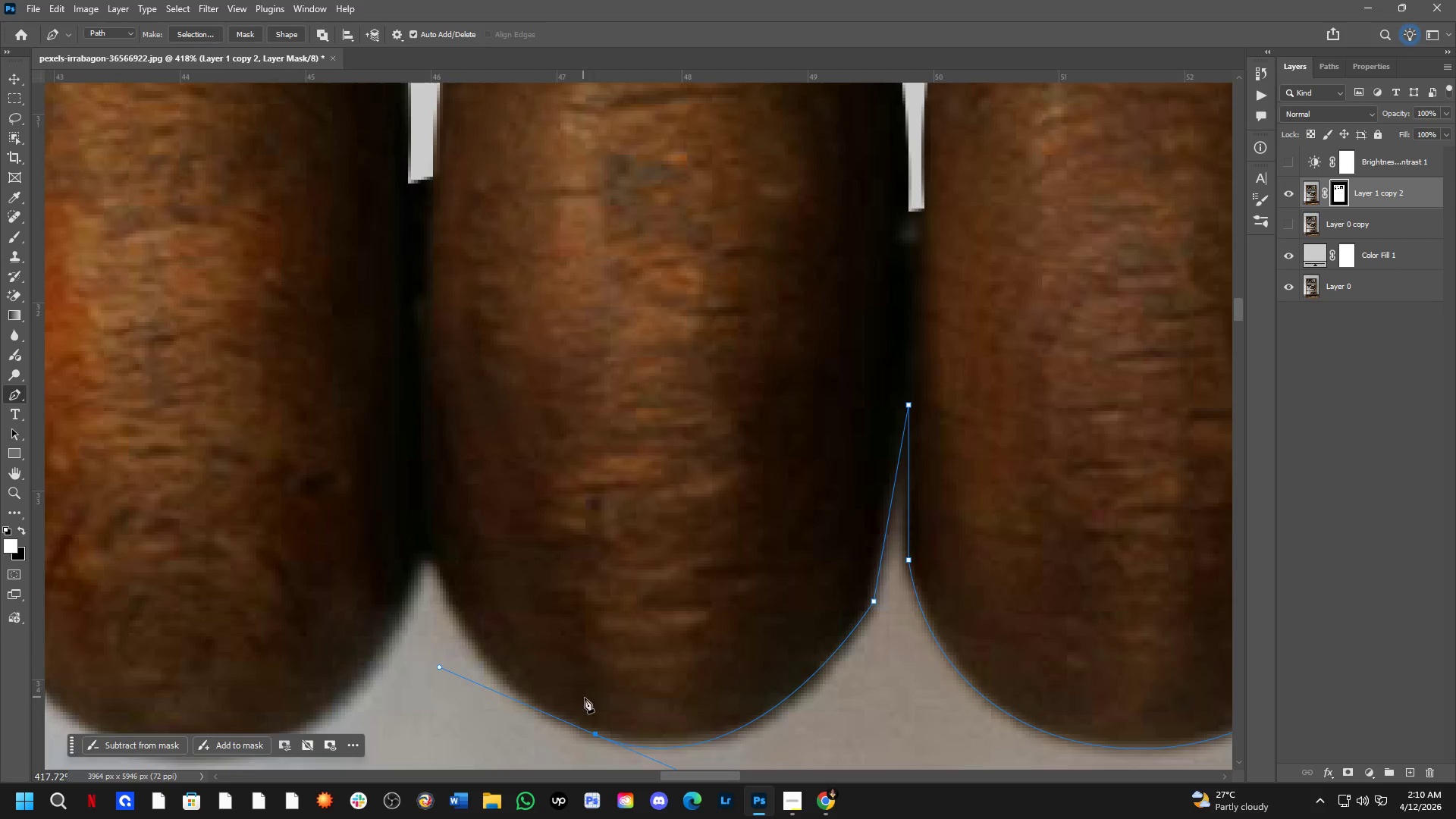 
key(Control+ControlLeft)
 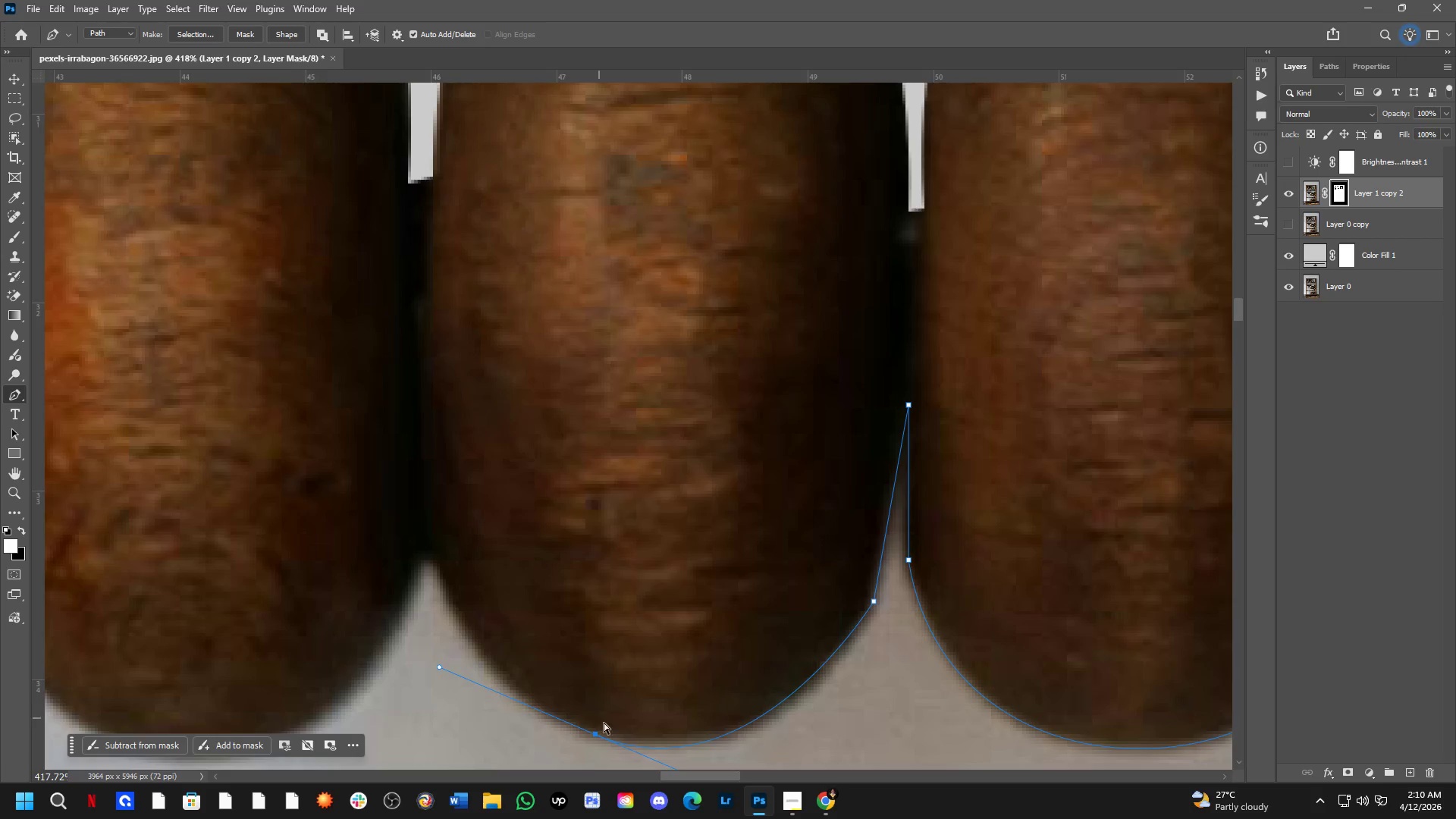 
key(Control+Z)
 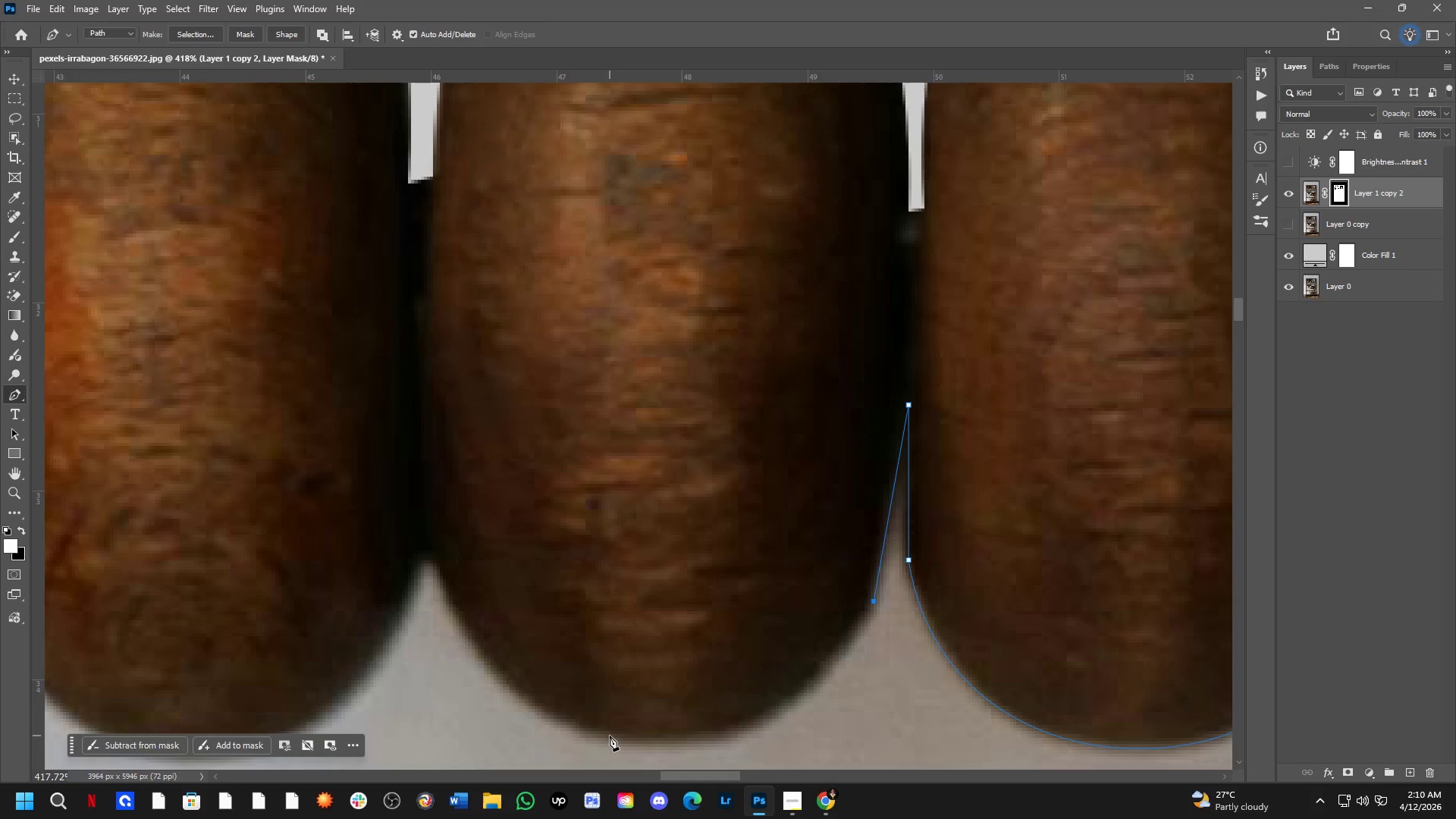 
left_click_drag(start_coordinate=[604, 736], to_coordinate=[422, 688])
 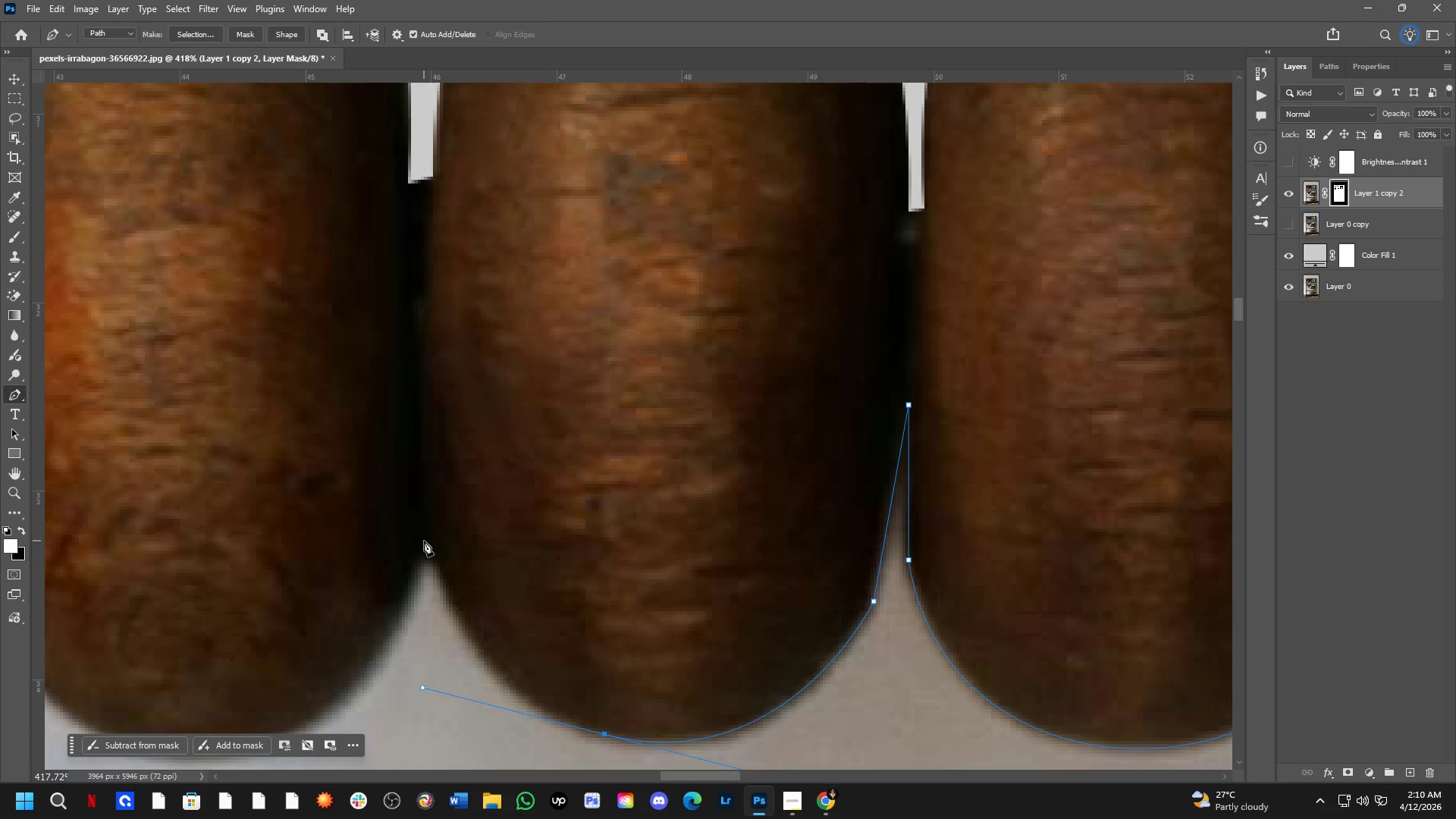 
left_click([428, 542])
 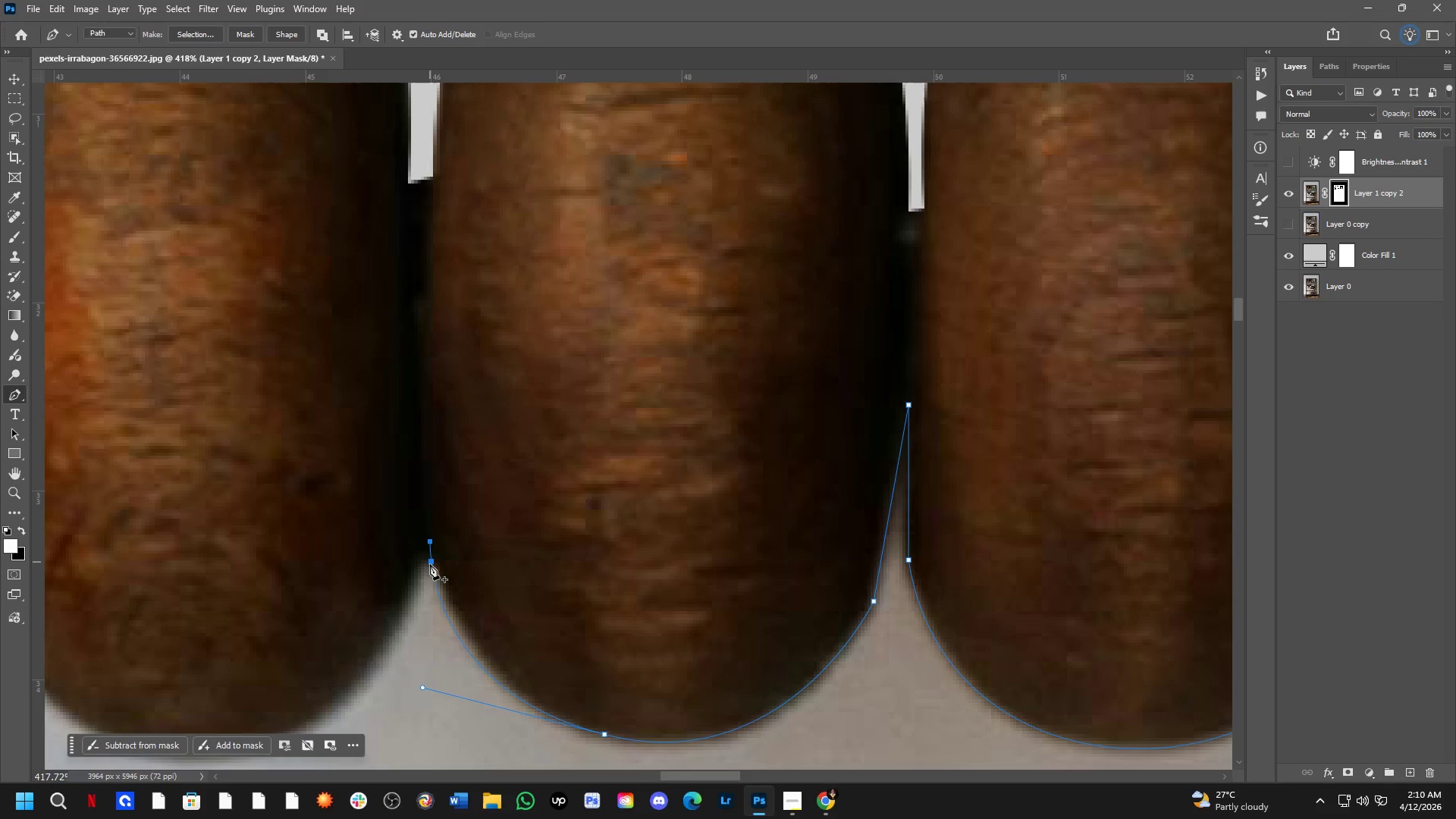 
hold_key(key=Space, duration=0.48)
 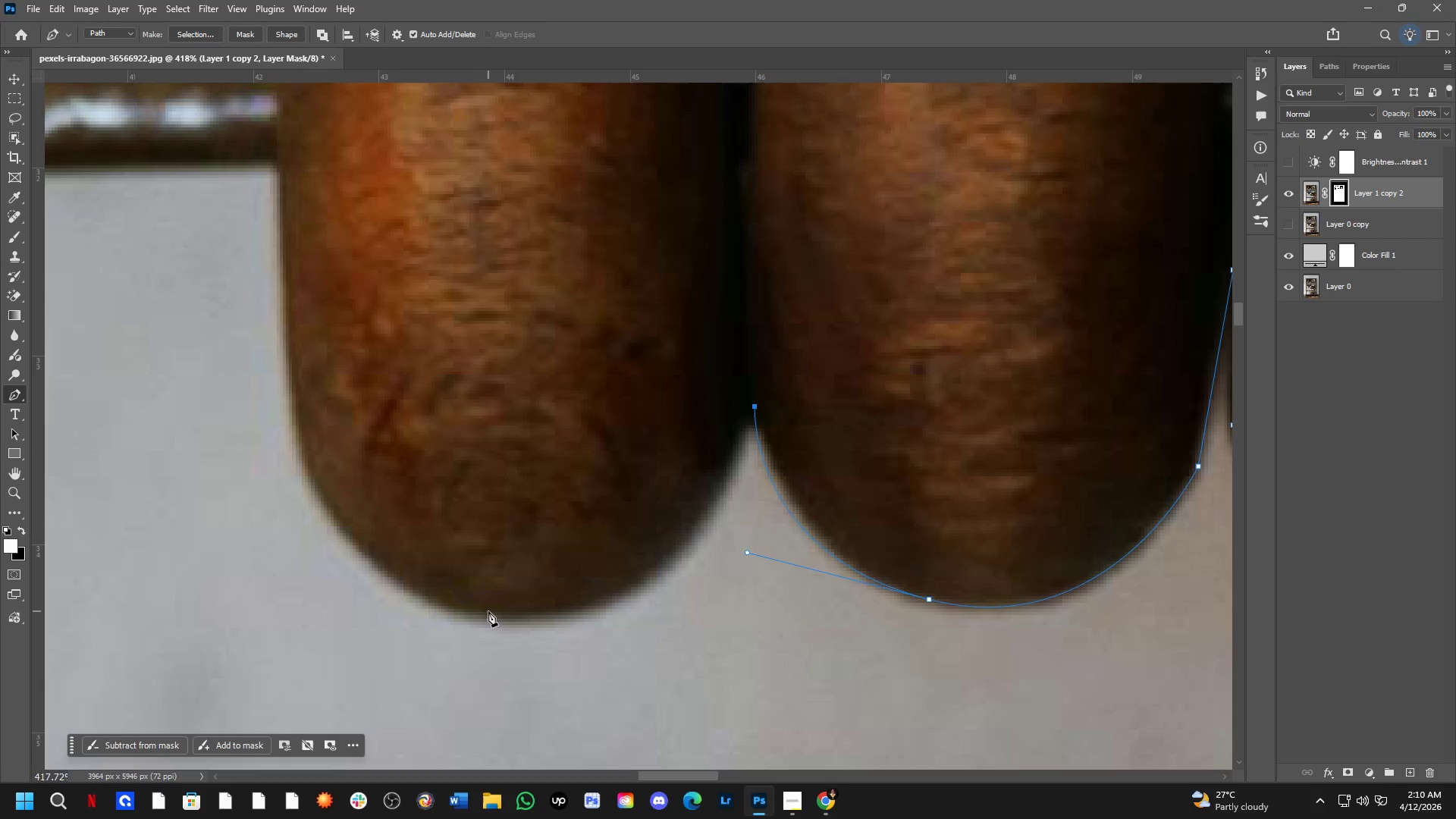 
left_click_drag(start_coordinate=[393, 617], to_coordinate=[717, 482])
 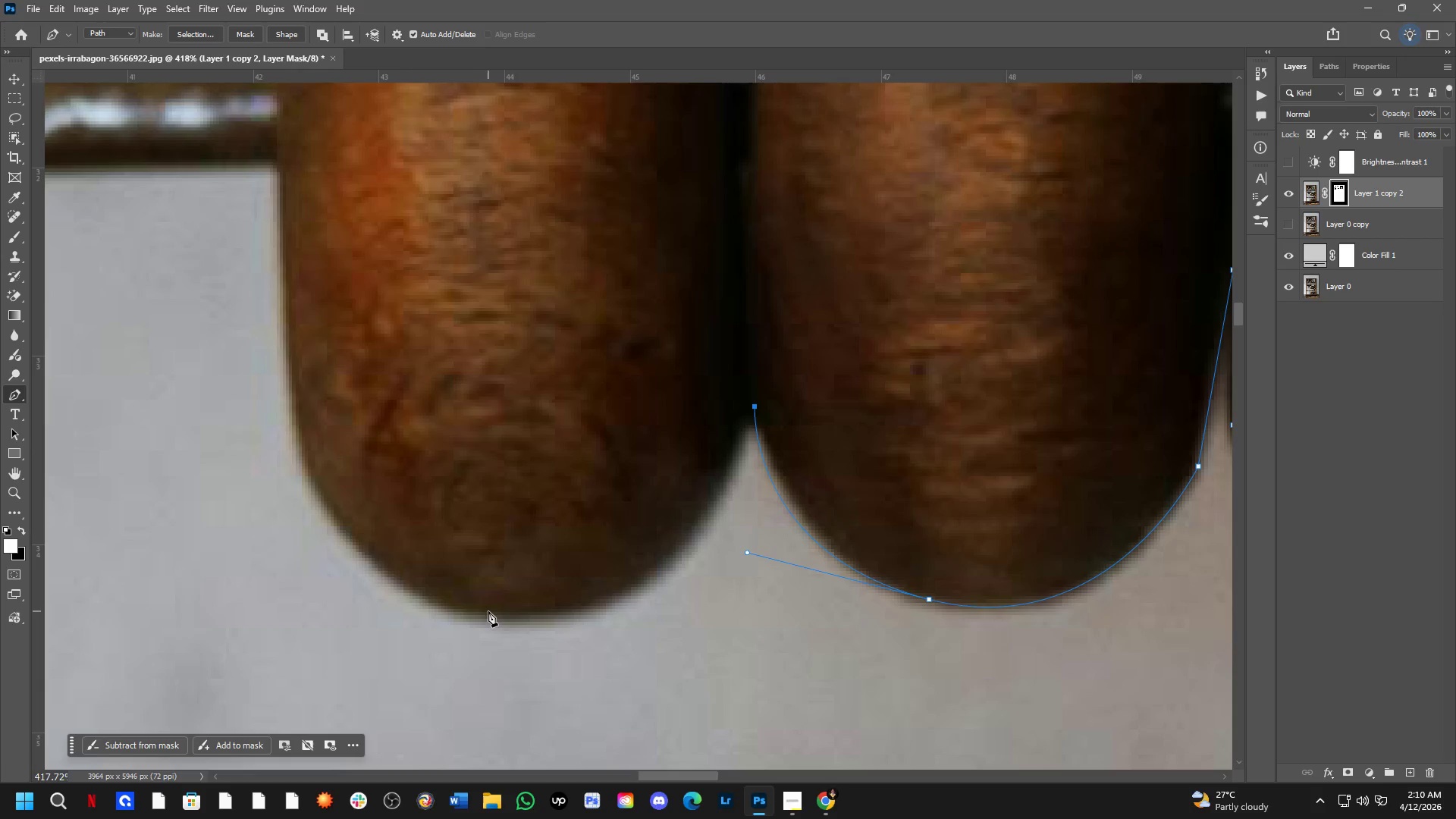 
left_click_drag(start_coordinate=[473, 610], to_coordinate=[247, 570])
 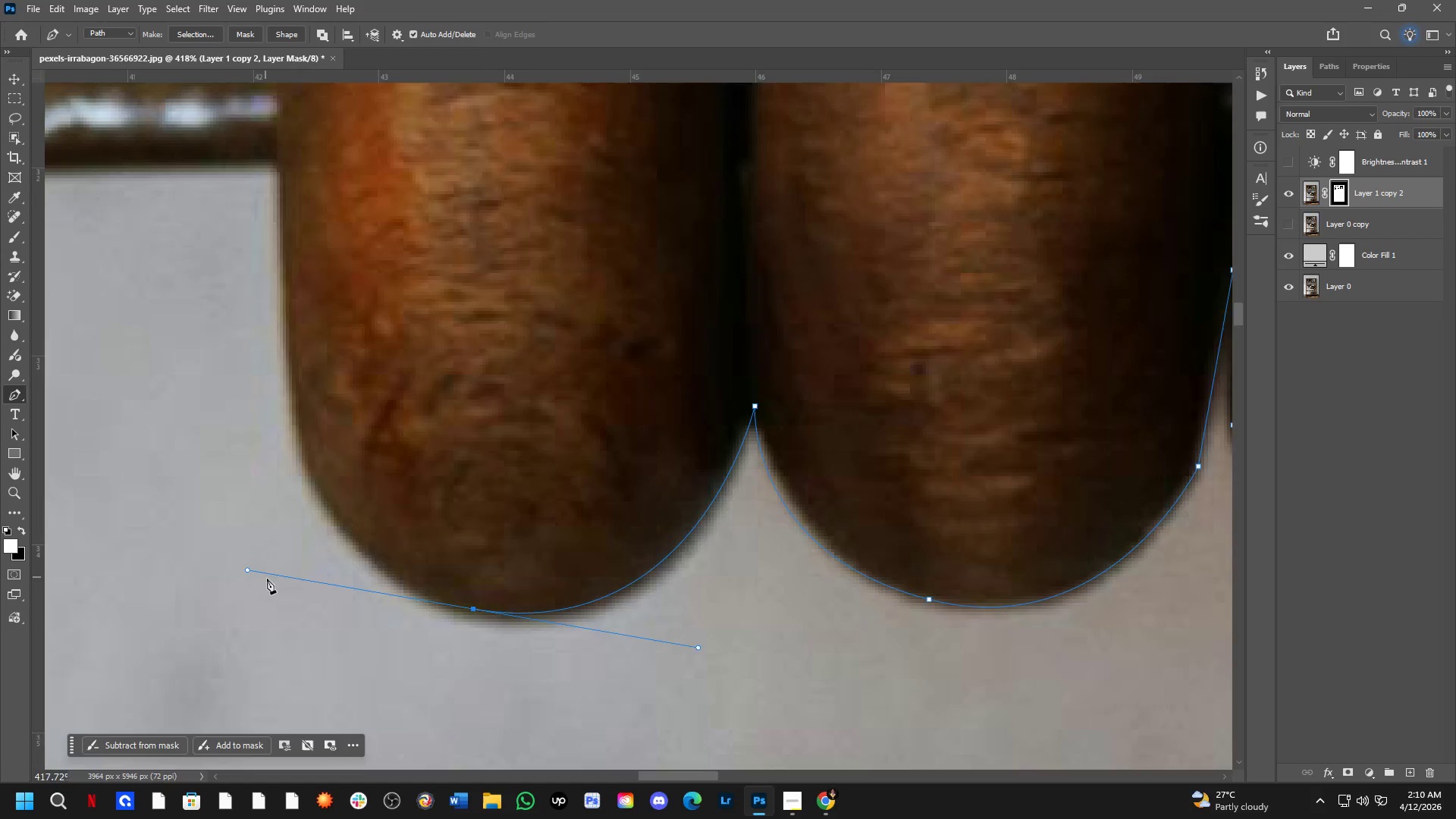 
hold_key(key=Space, duration=0.52)
 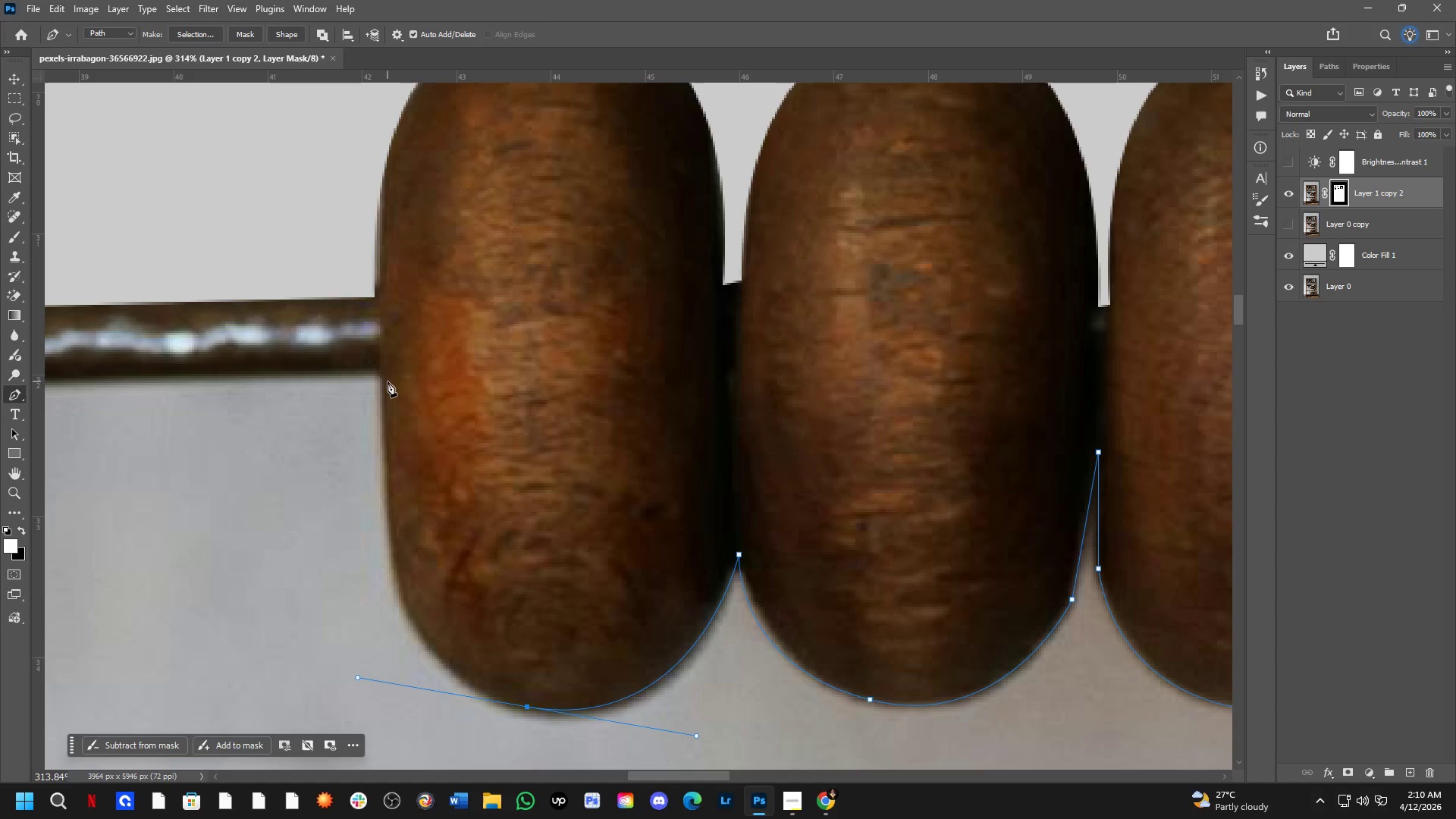 
left_click_drag(start_coordinate=[346, 487], to_coordinate=[447, 589])
 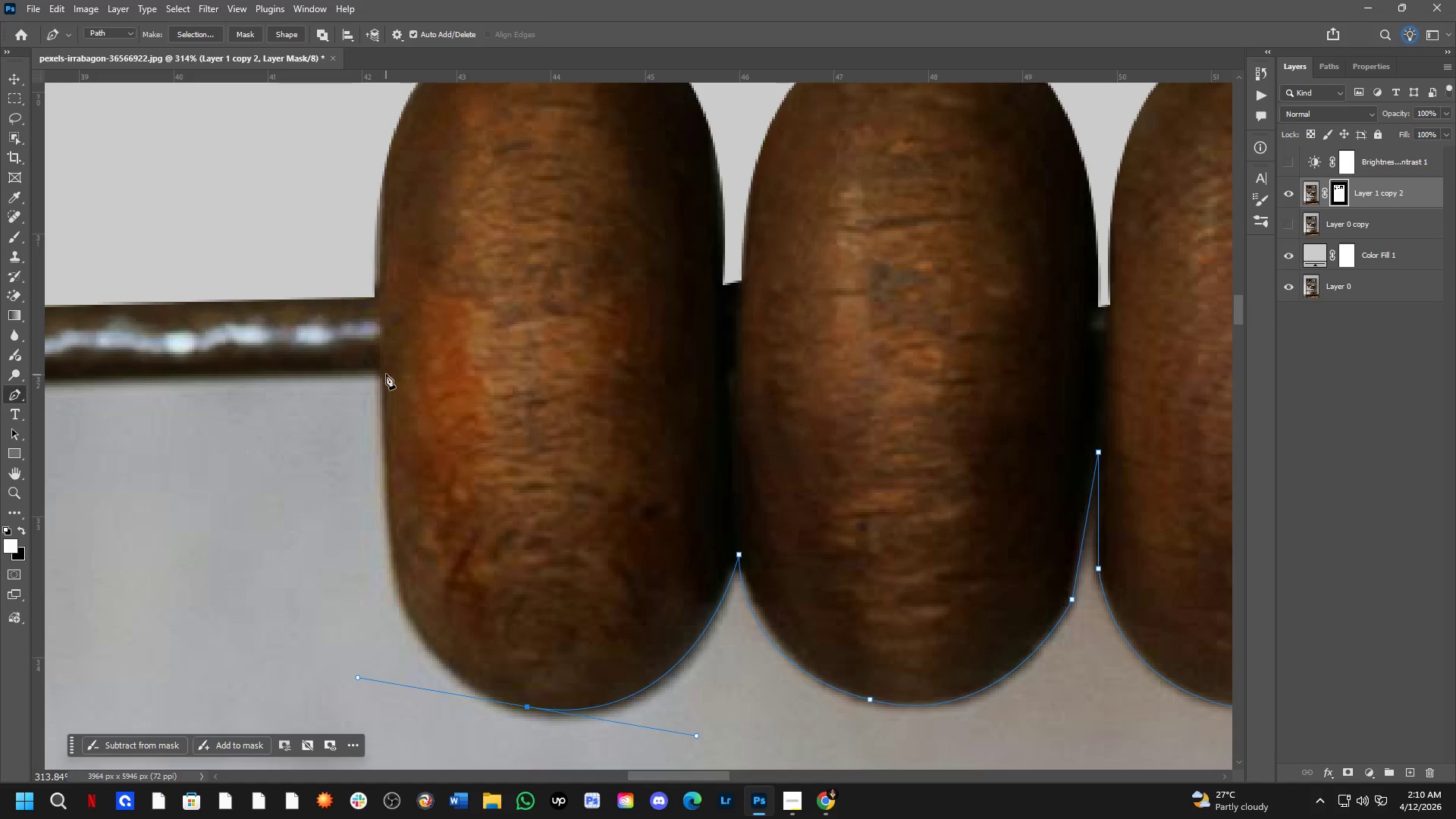 
scroll: coordinate [293, 594], scroll_direction: down, amount: 3.0
 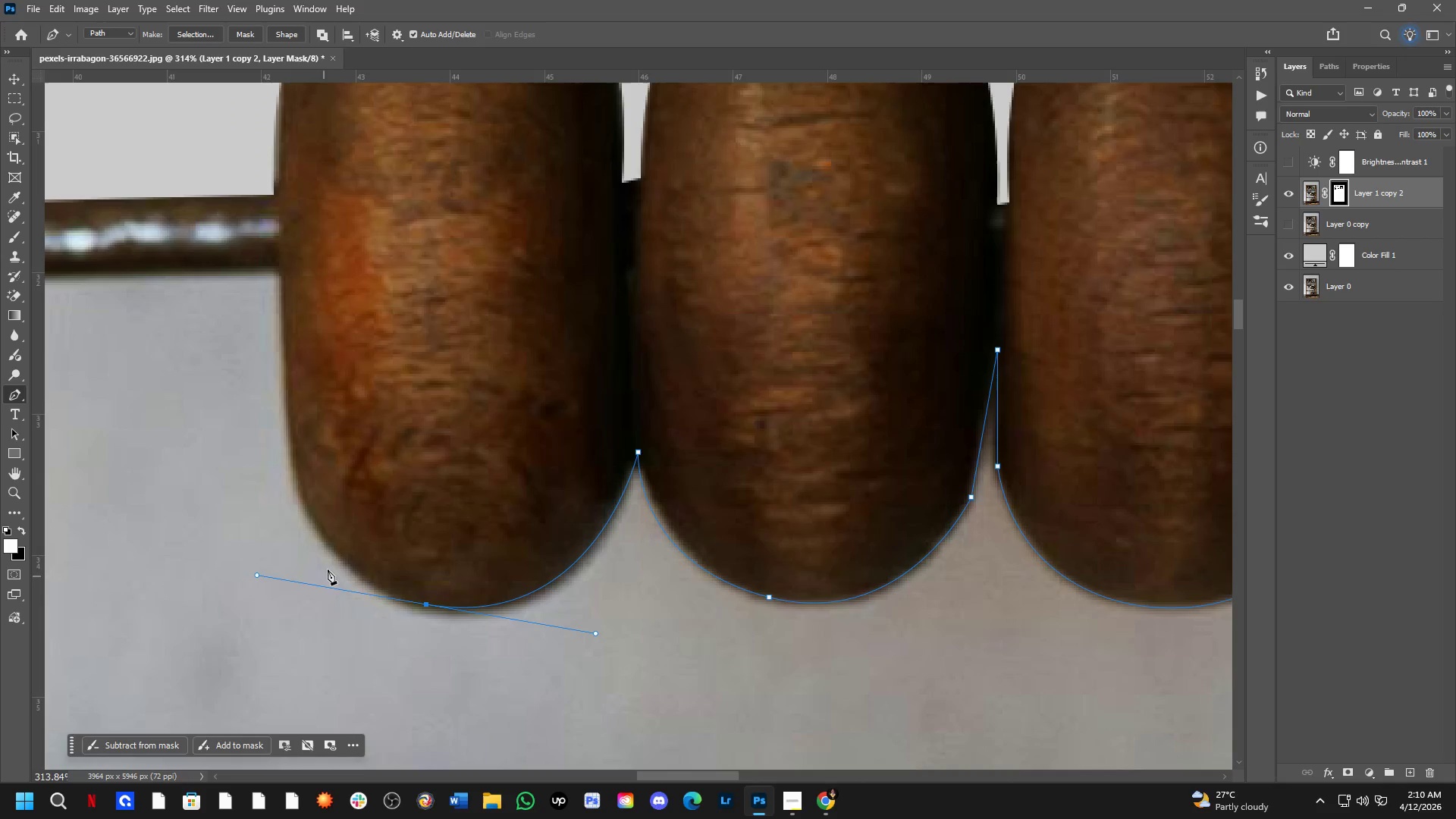 
left_click([384, 371])
 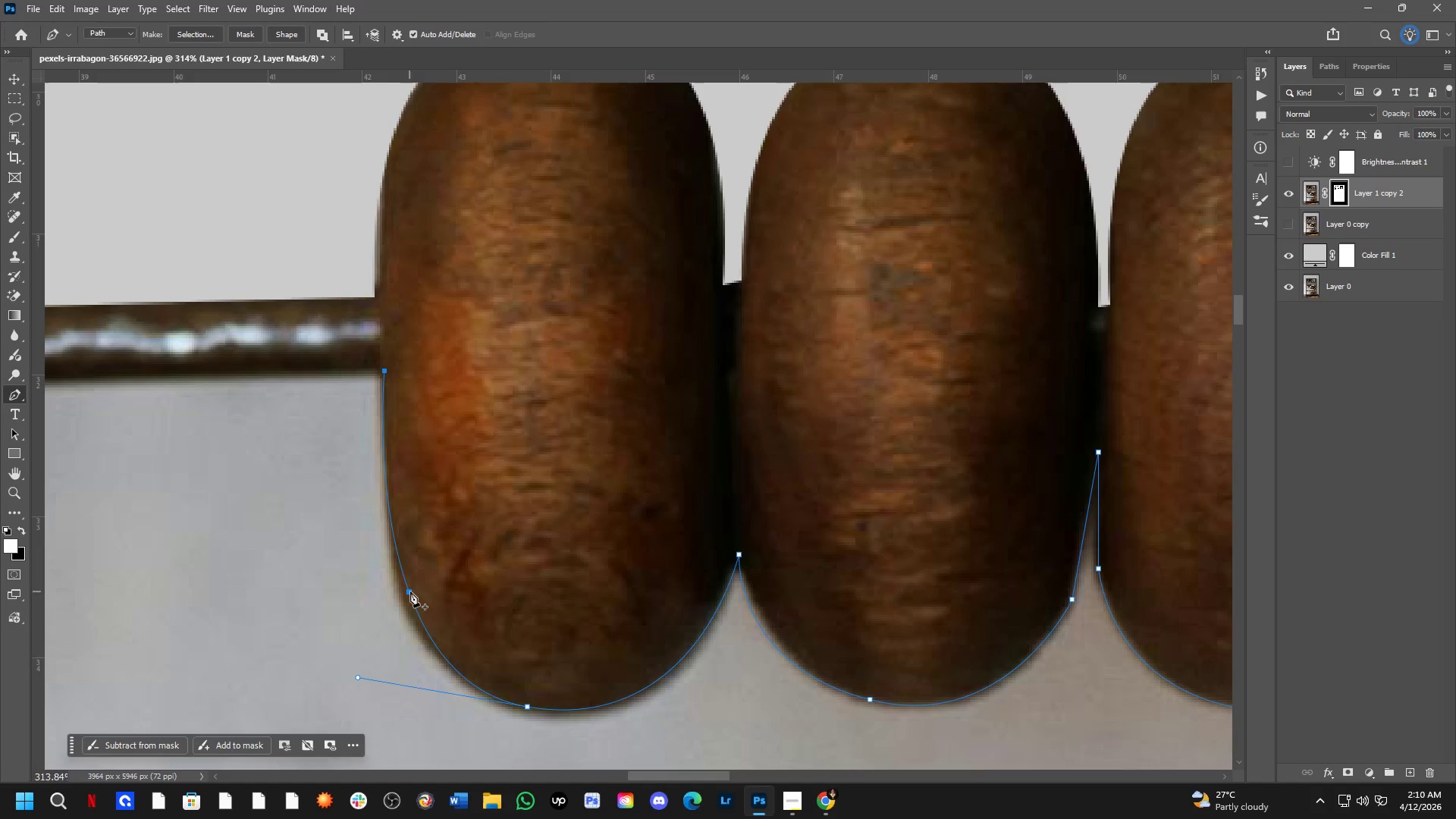 
left_click([410, 592])
 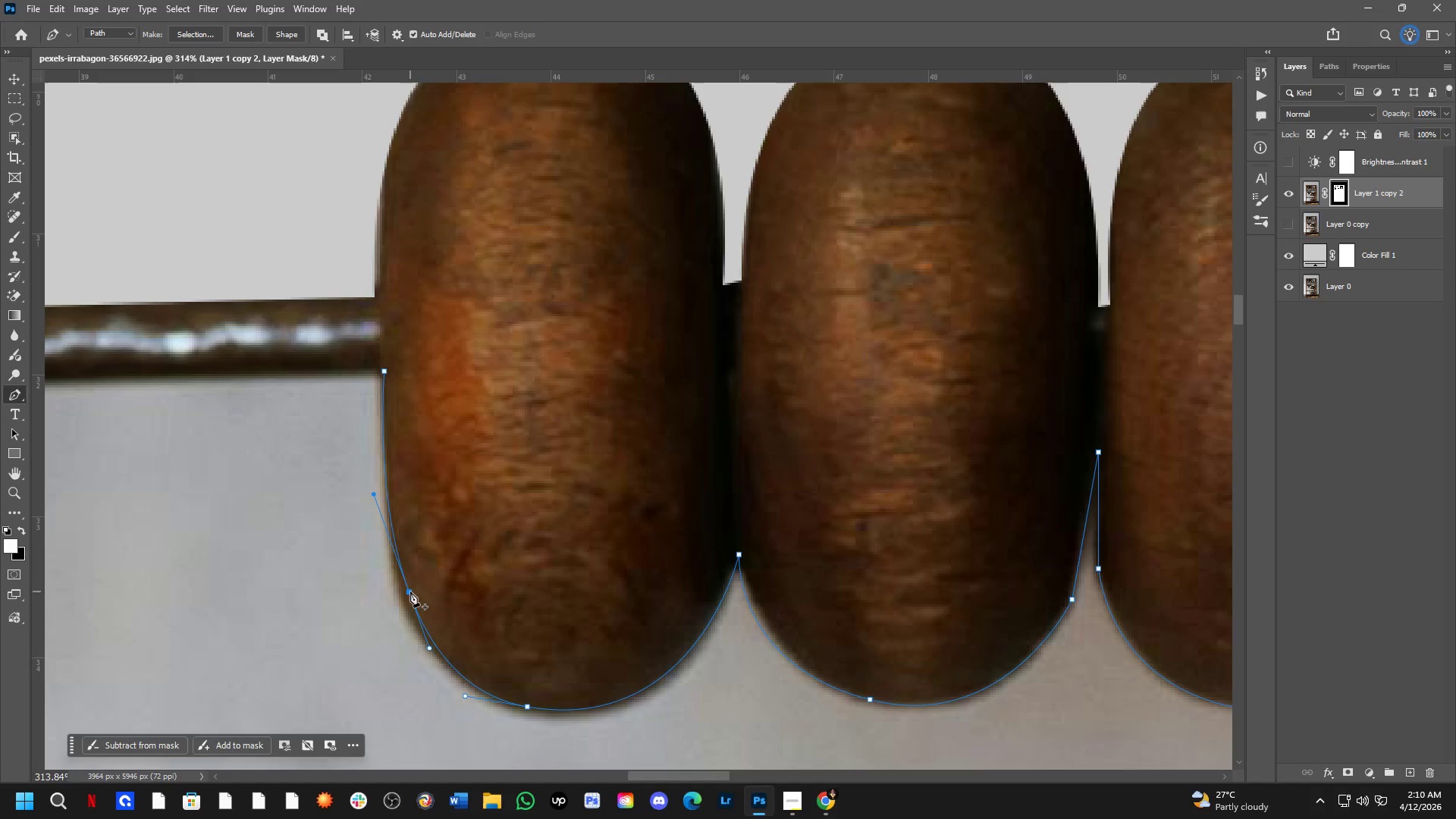 
hold_key(key=ControlLeft, duration=0.8)
left_click_drag(start_coordinate=[410, 592], to_coordinate=[403, 598])
 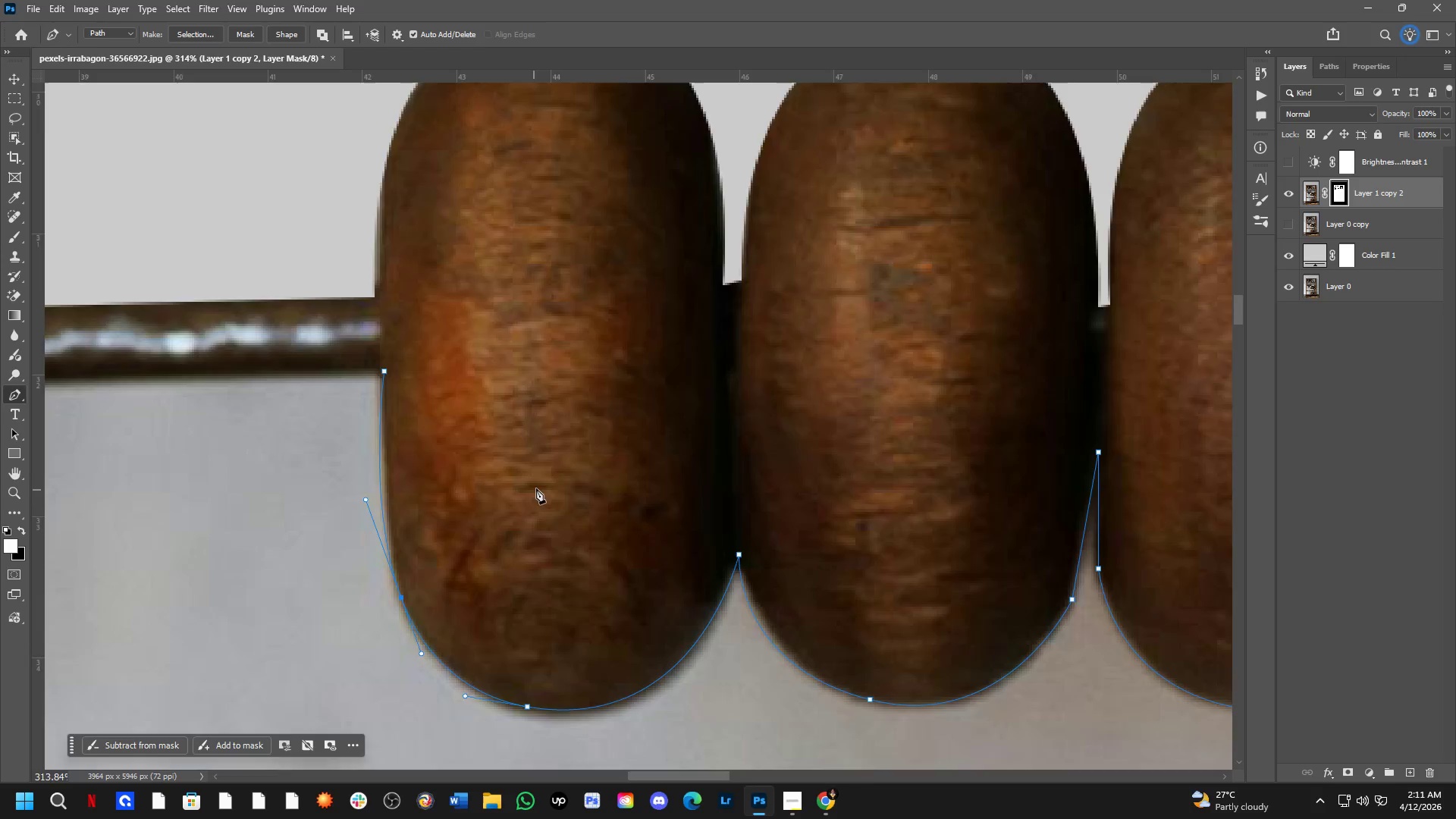 
key(Shift+ShiftLeft)
 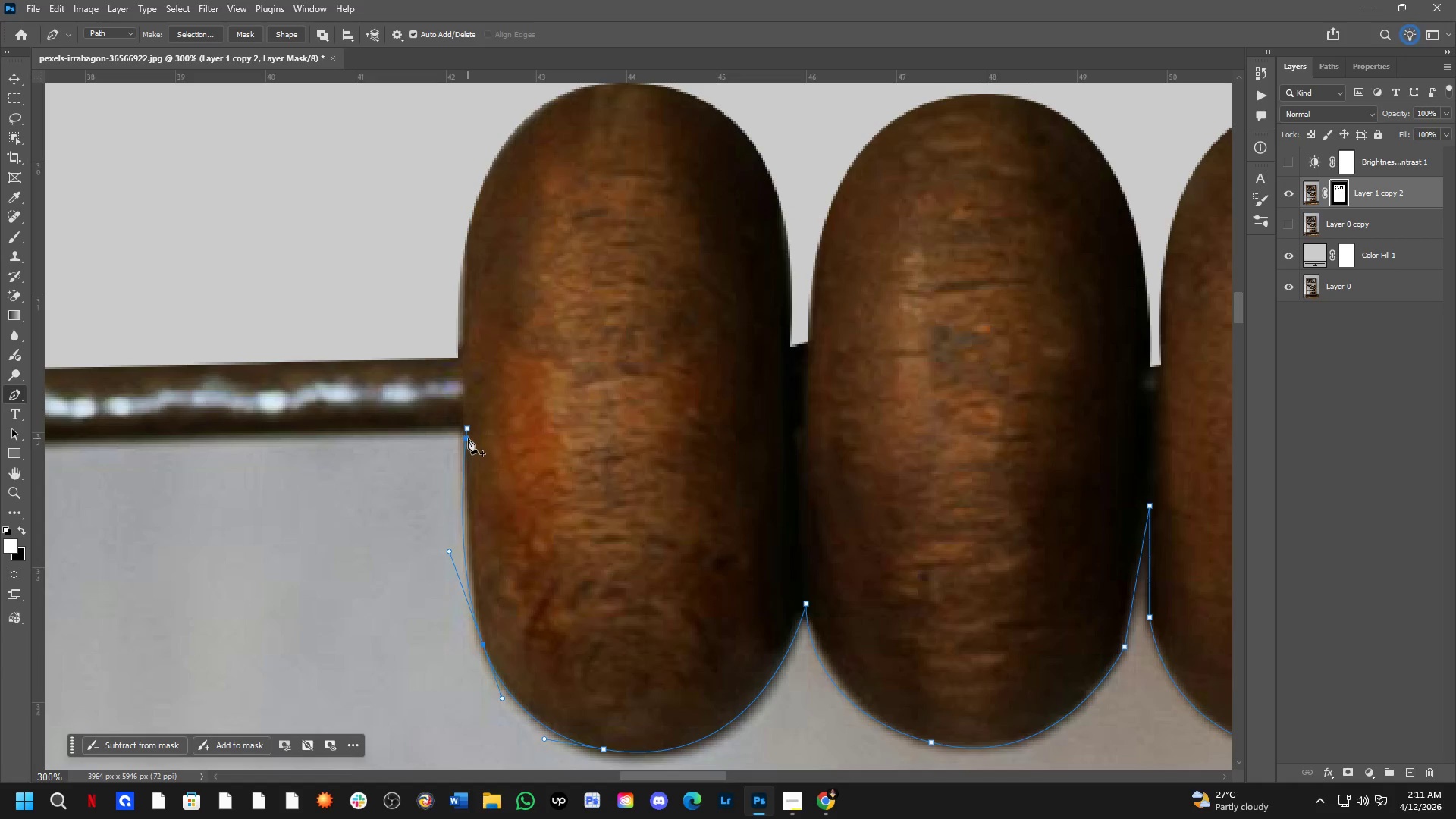 
hold_key(key=AltLeft, duration=0.92)
 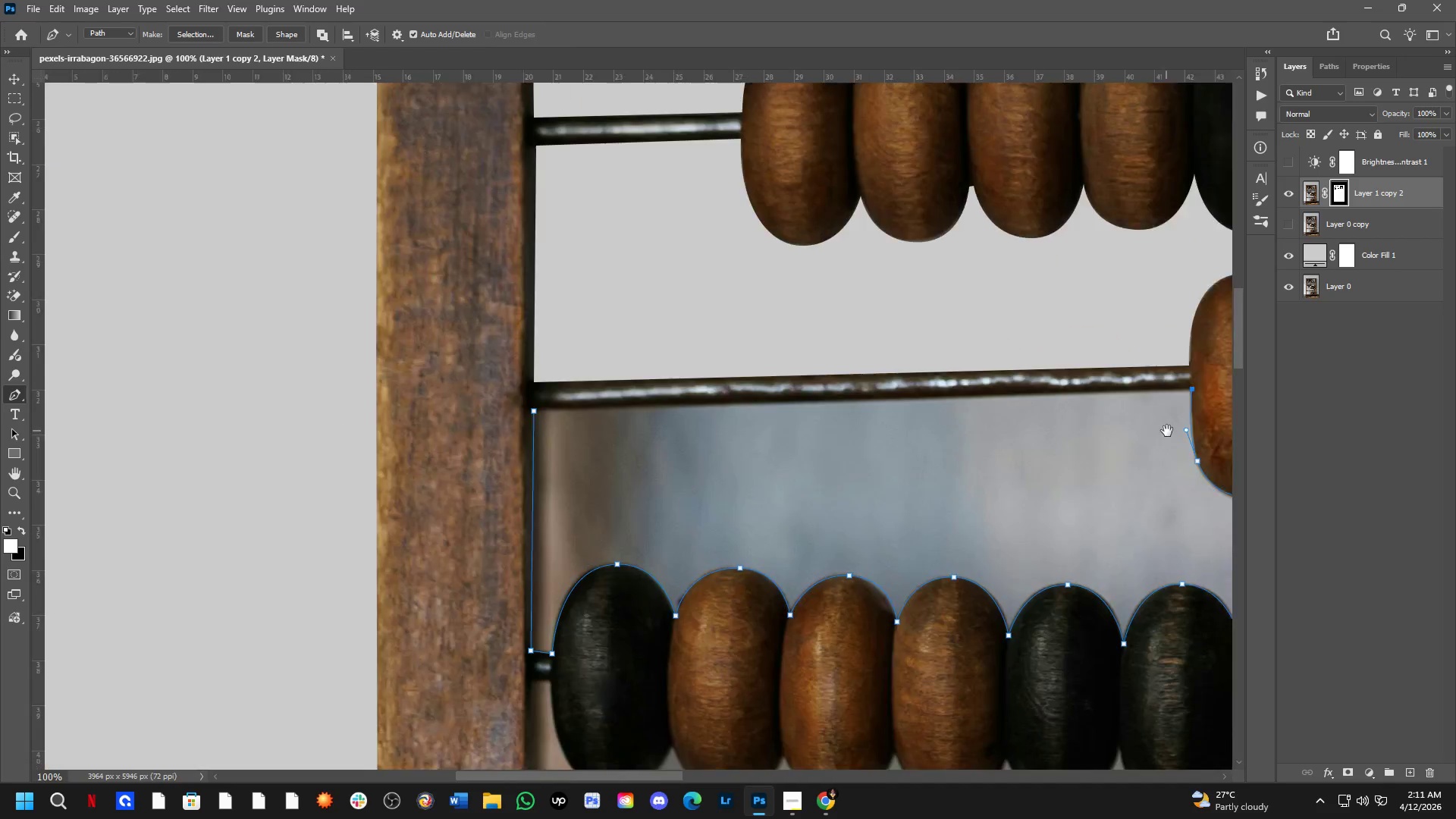 
scroll: coordinate [442, 422], scroll_direction: down, amount: 1.0
 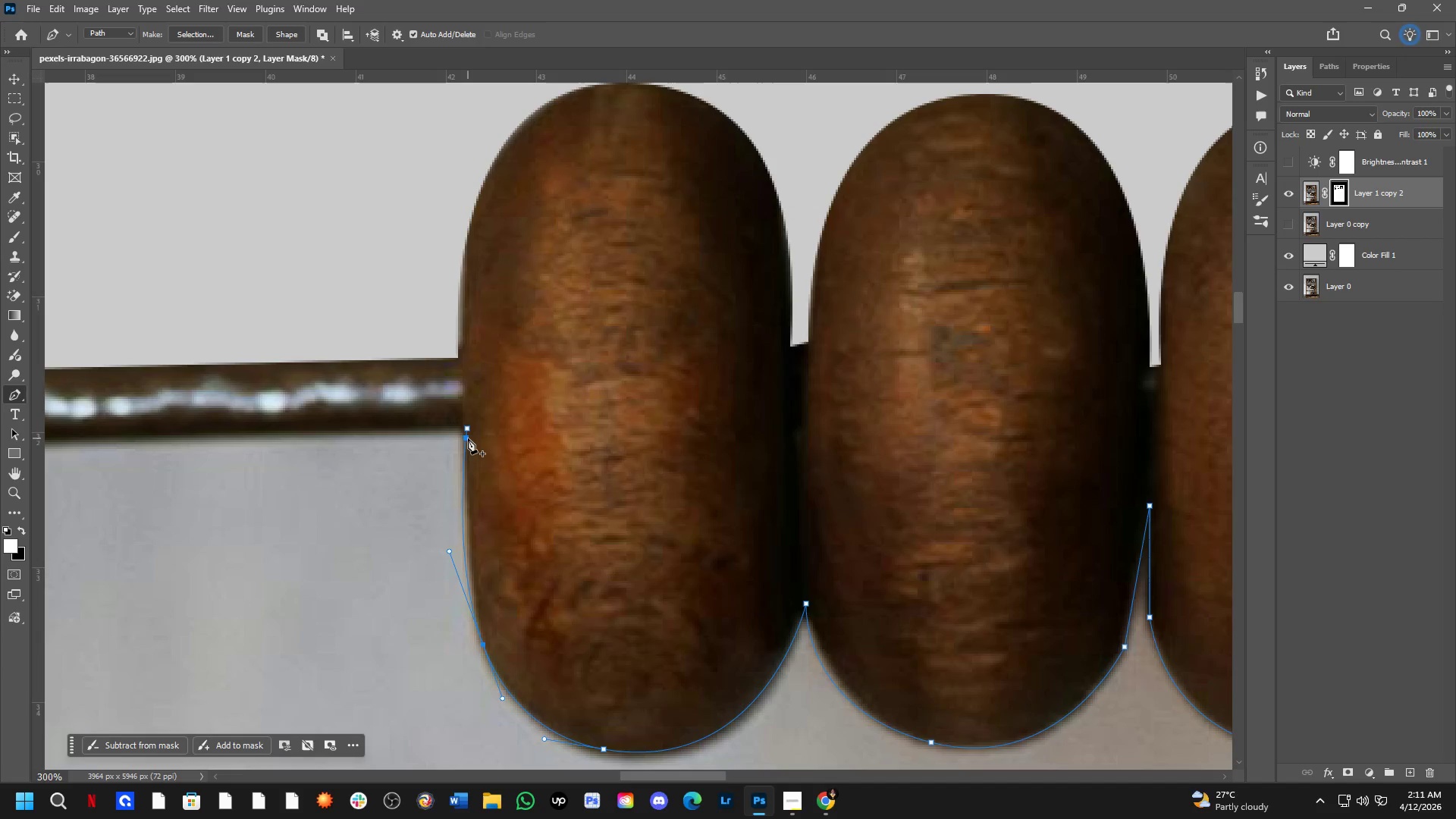 
left_click([468, 427])
 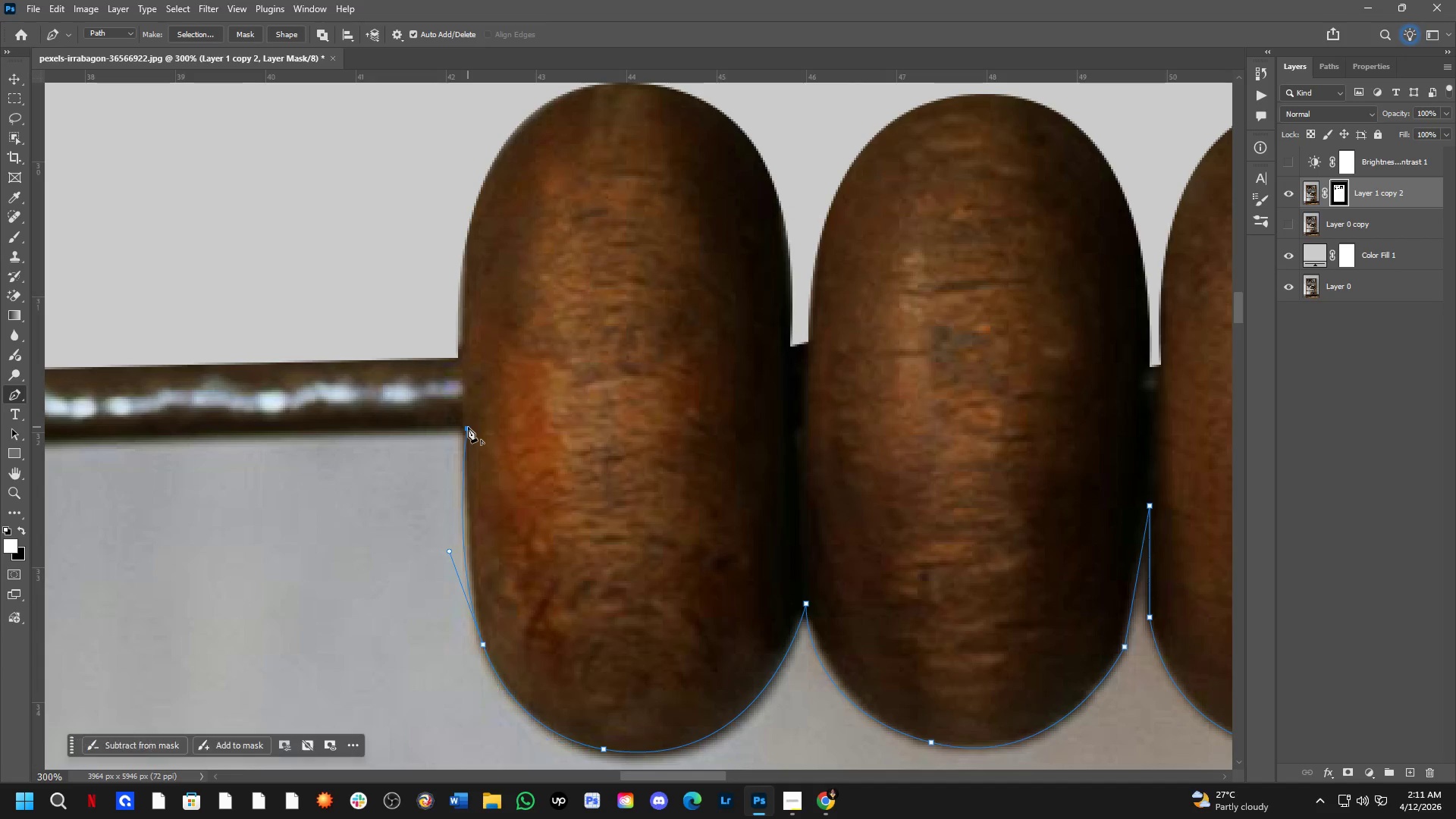 
key(Shift+ShiftLeft)
 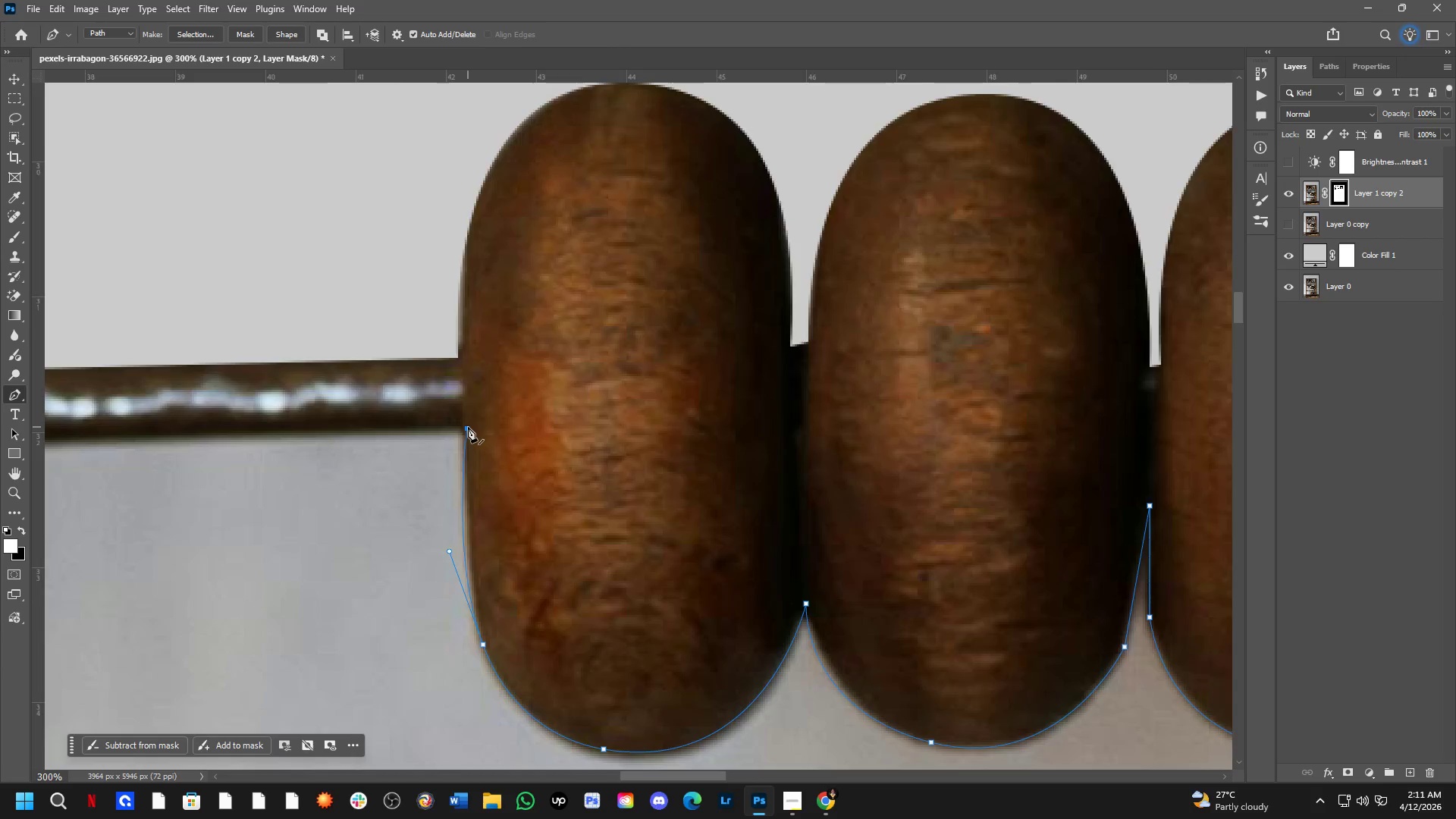 
hold_key(key=Space, duration=0.53)
 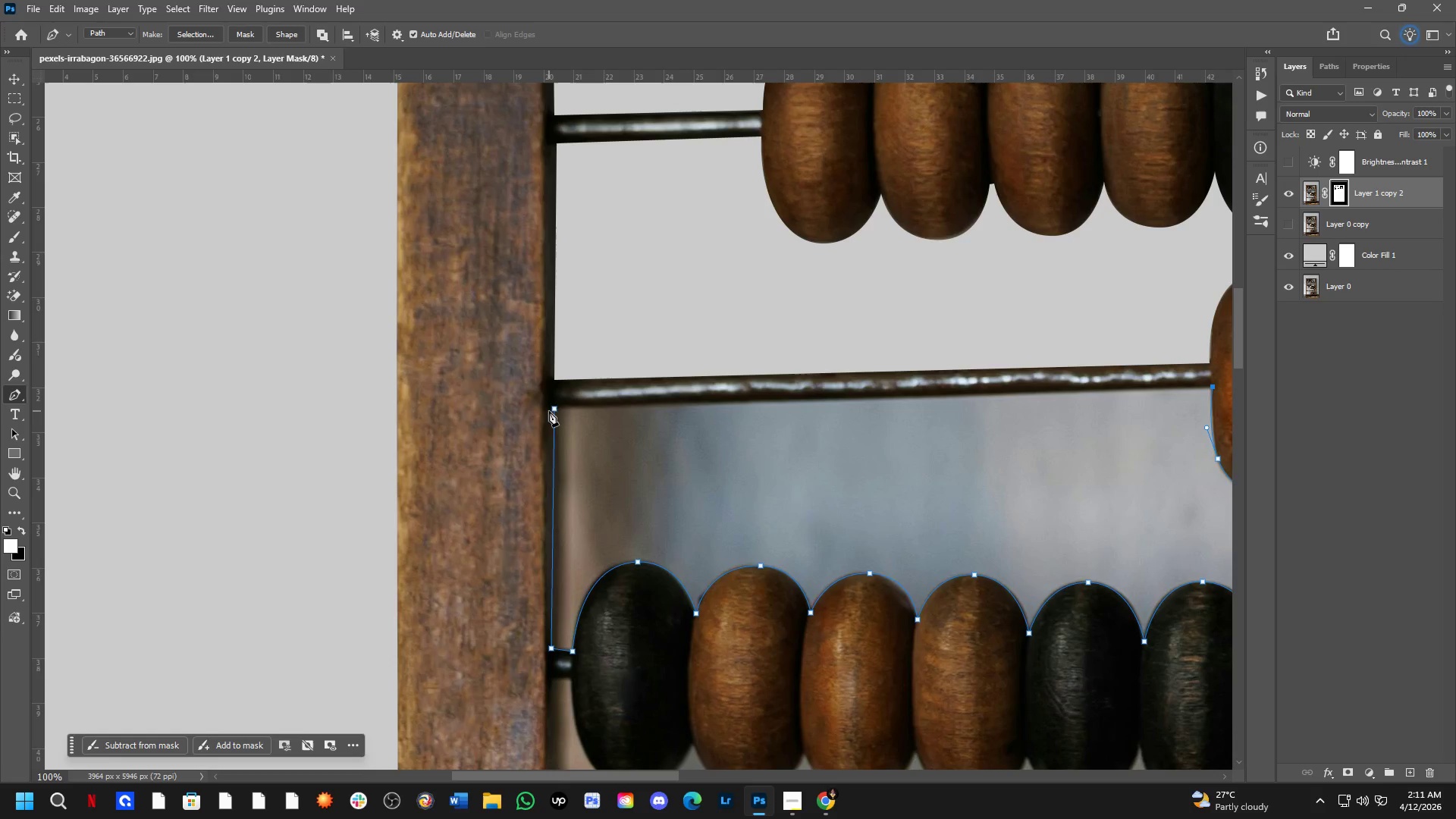 
left_click_drag(start_coordinate=[422, 472], to_coordinate=[1167, 431])
 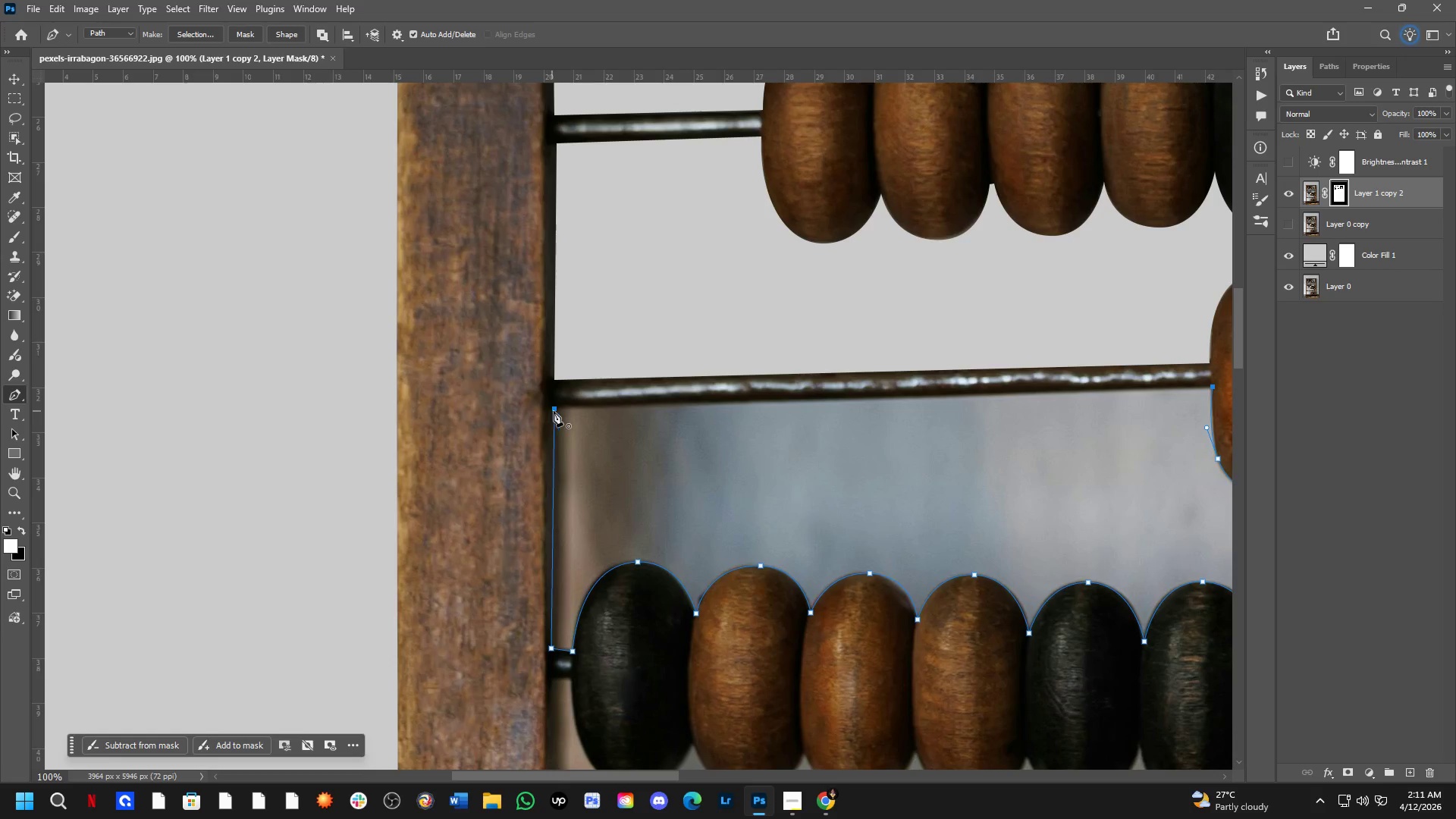 
scroll: coordinate [468, 427], scroll_direction: down, amount: 2.0
 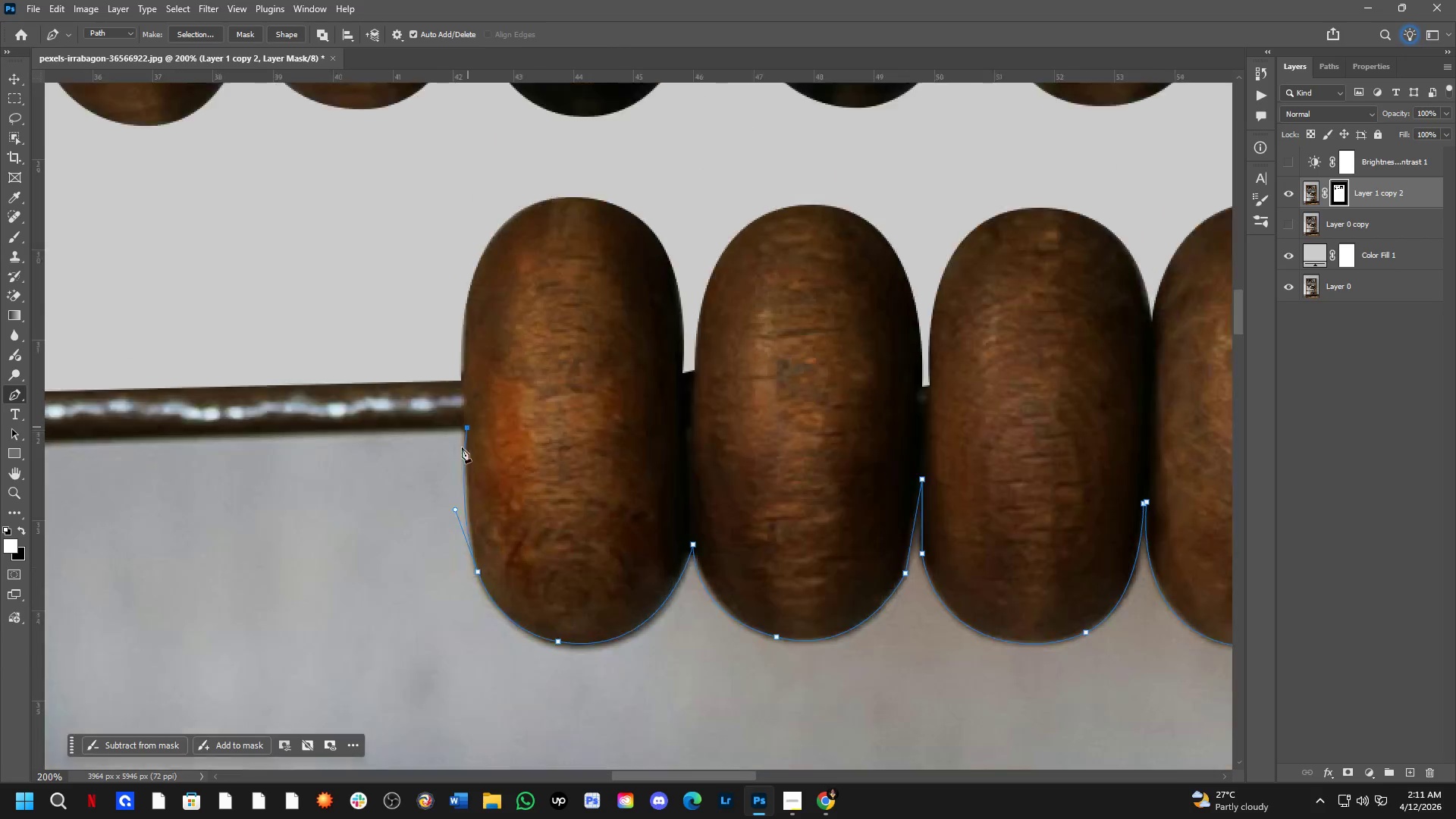 
left_click([557, 410])
 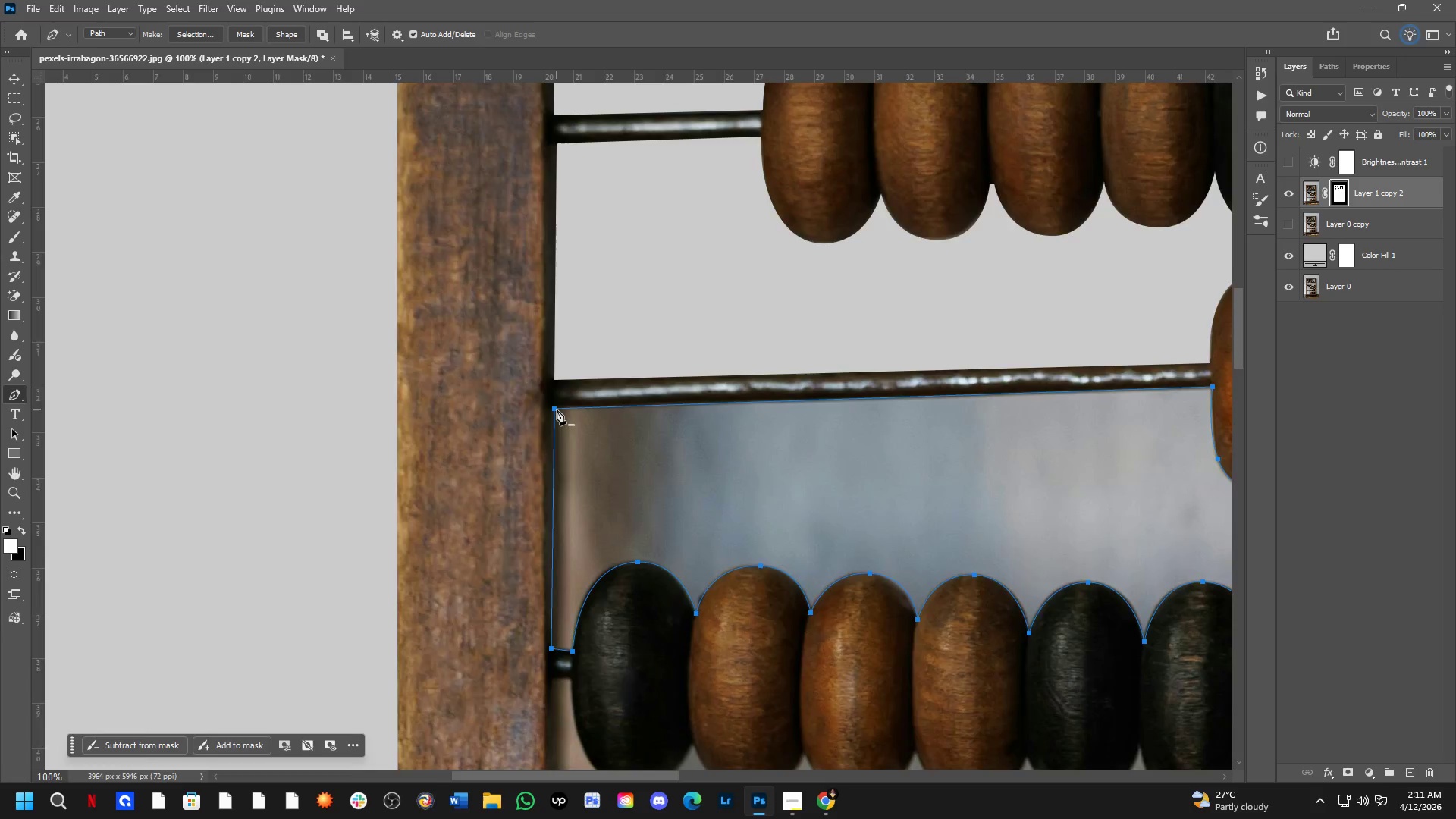 
key(Shift+ShiftLeft)
 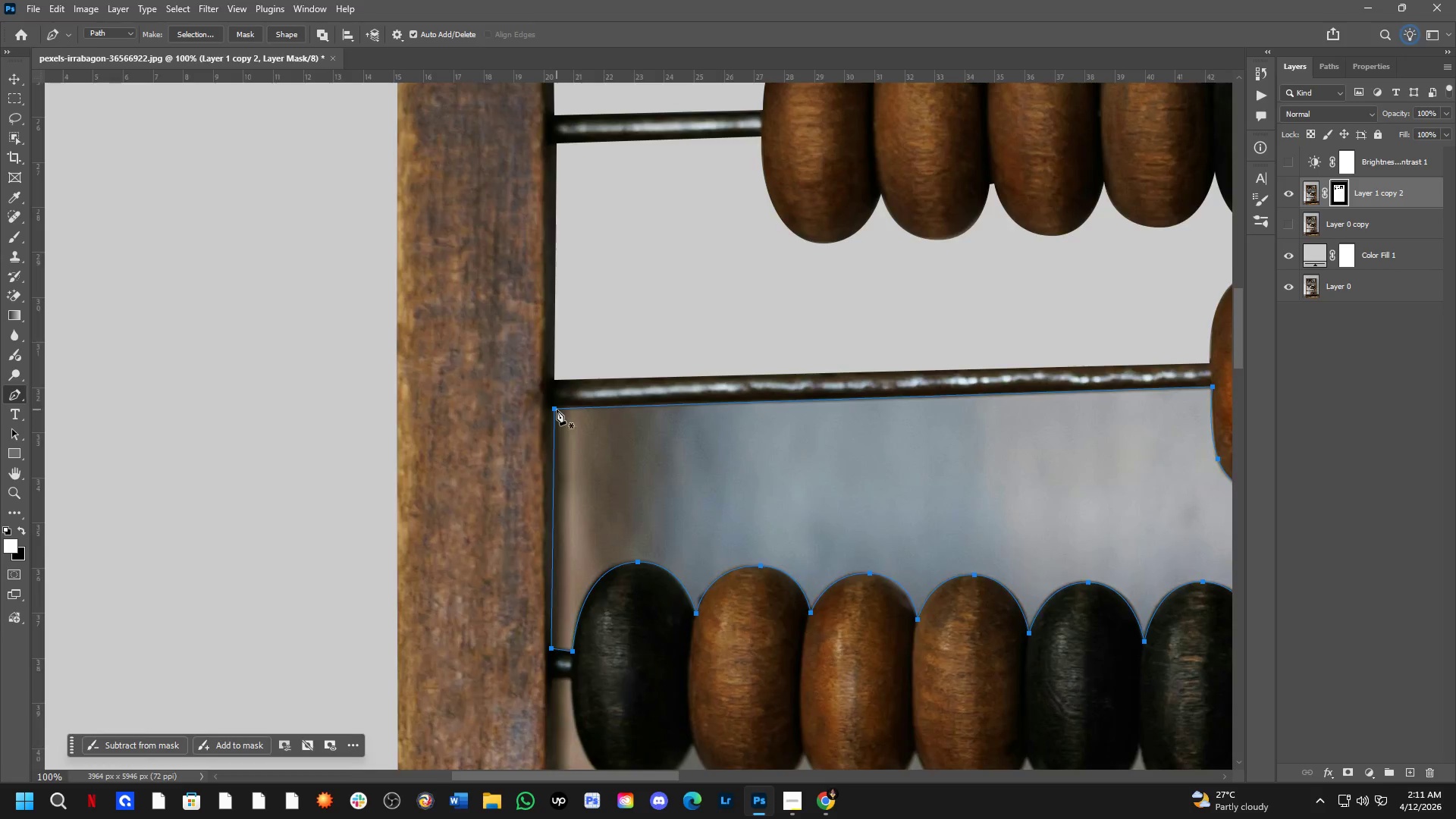 
hold_key(key=Space, duration=0.52)
 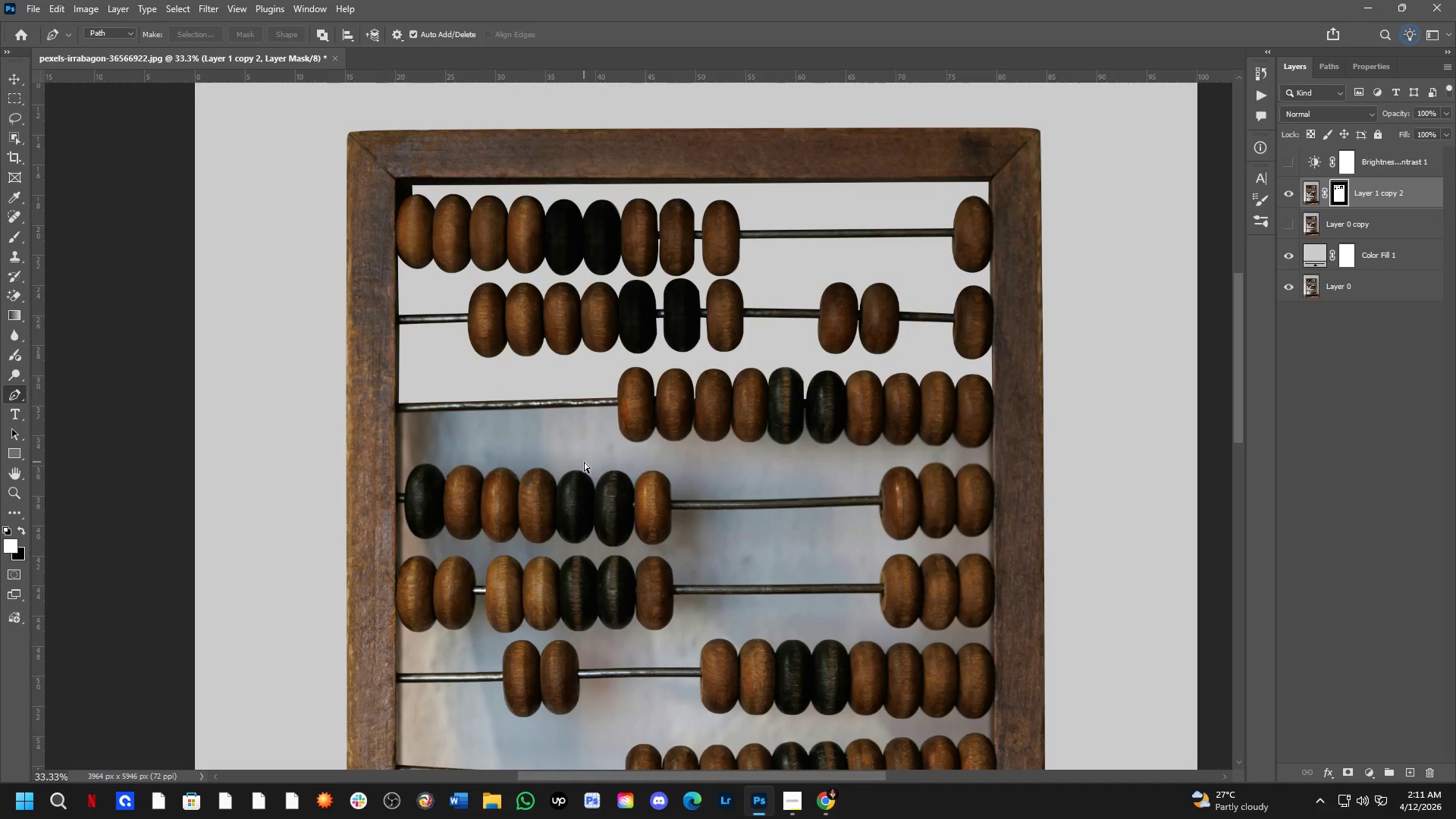 
left_click_drag(start_coordinate=[741, 459], to_coordinate=[584, 462])
 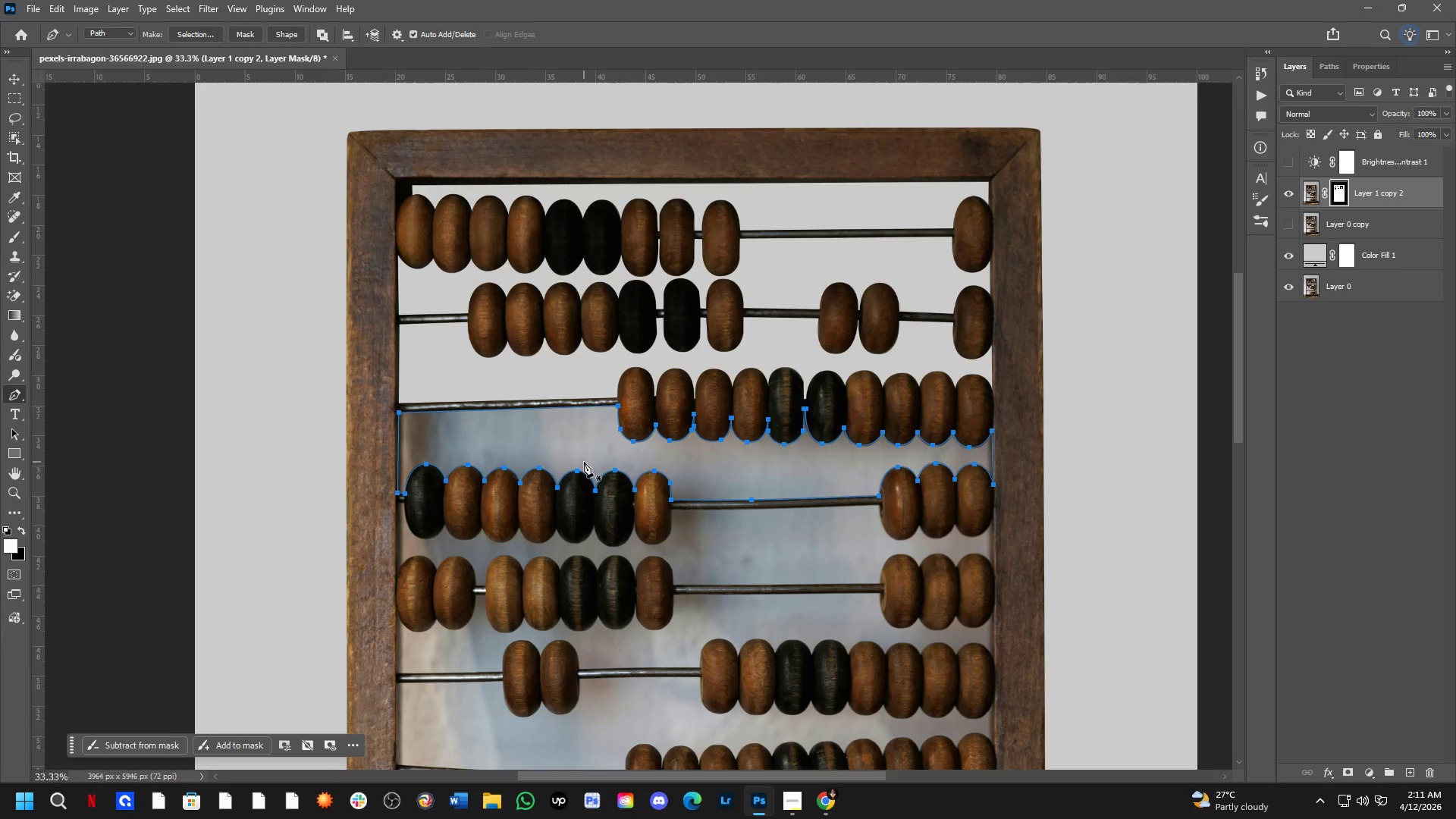 
scroll: coordinate [557, 411], scroll_direction: down, amount: 4.0
 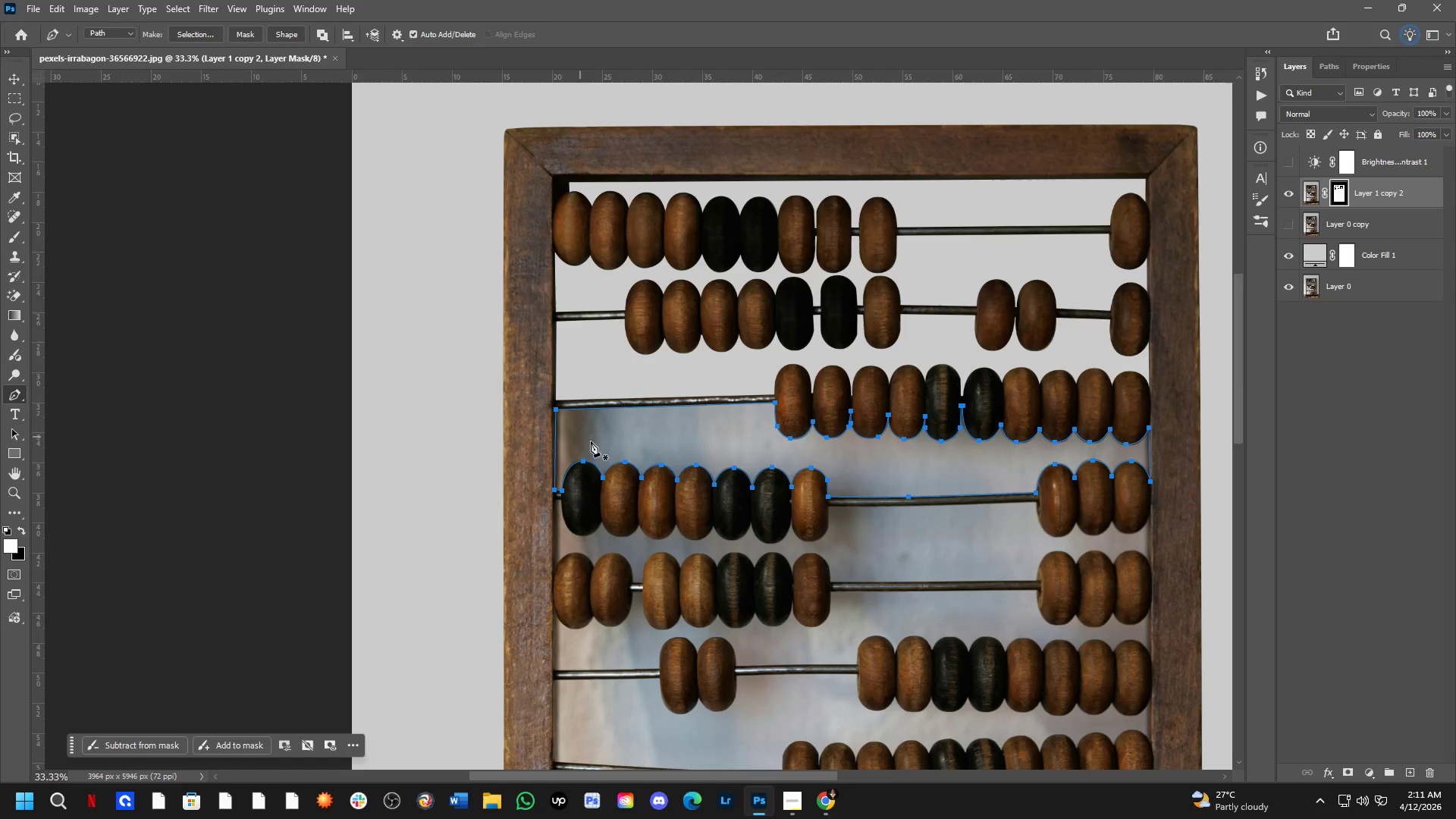 
key(Control+ControlLeft)
 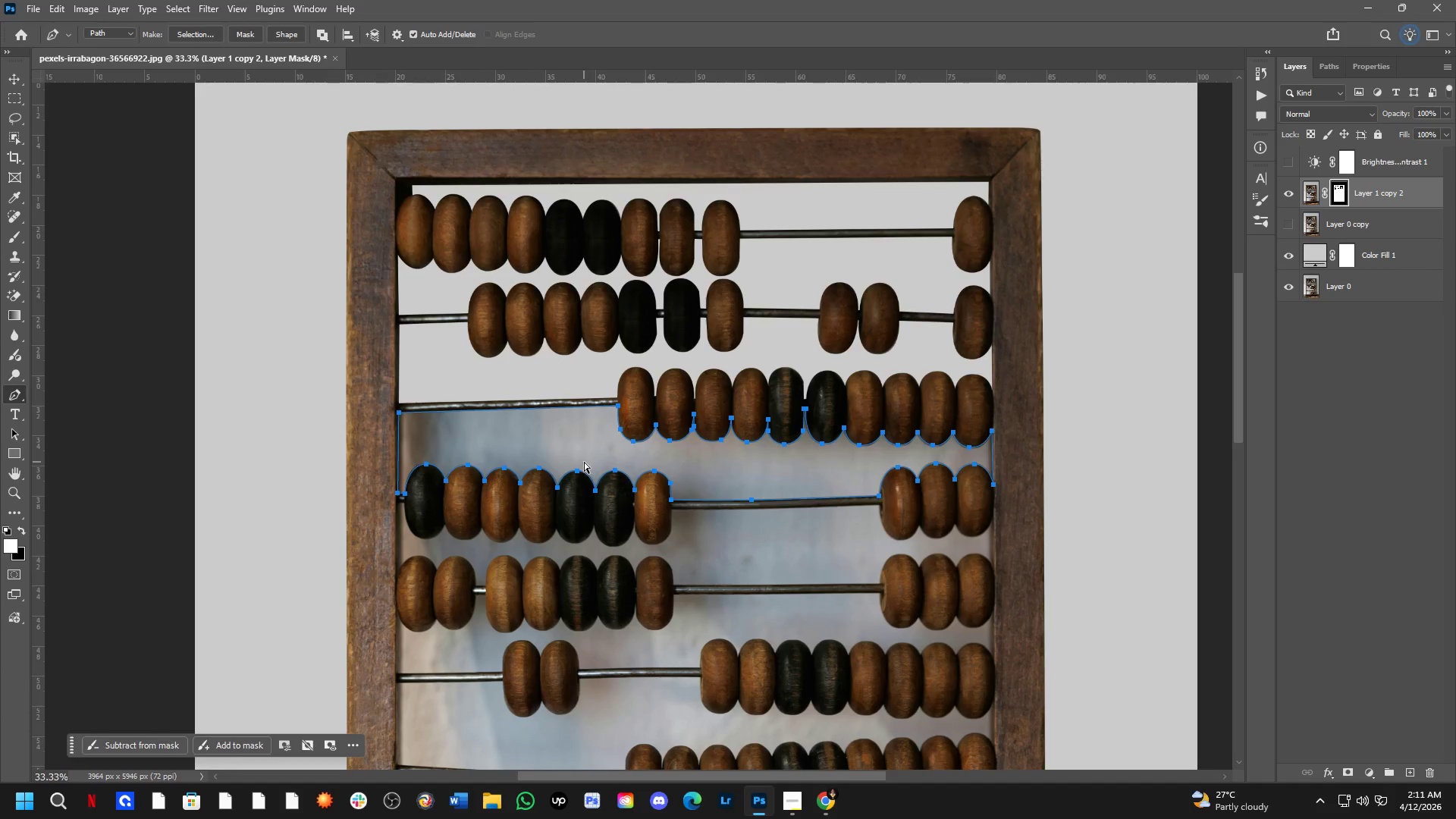 
key(Control+NumpadEnter)
 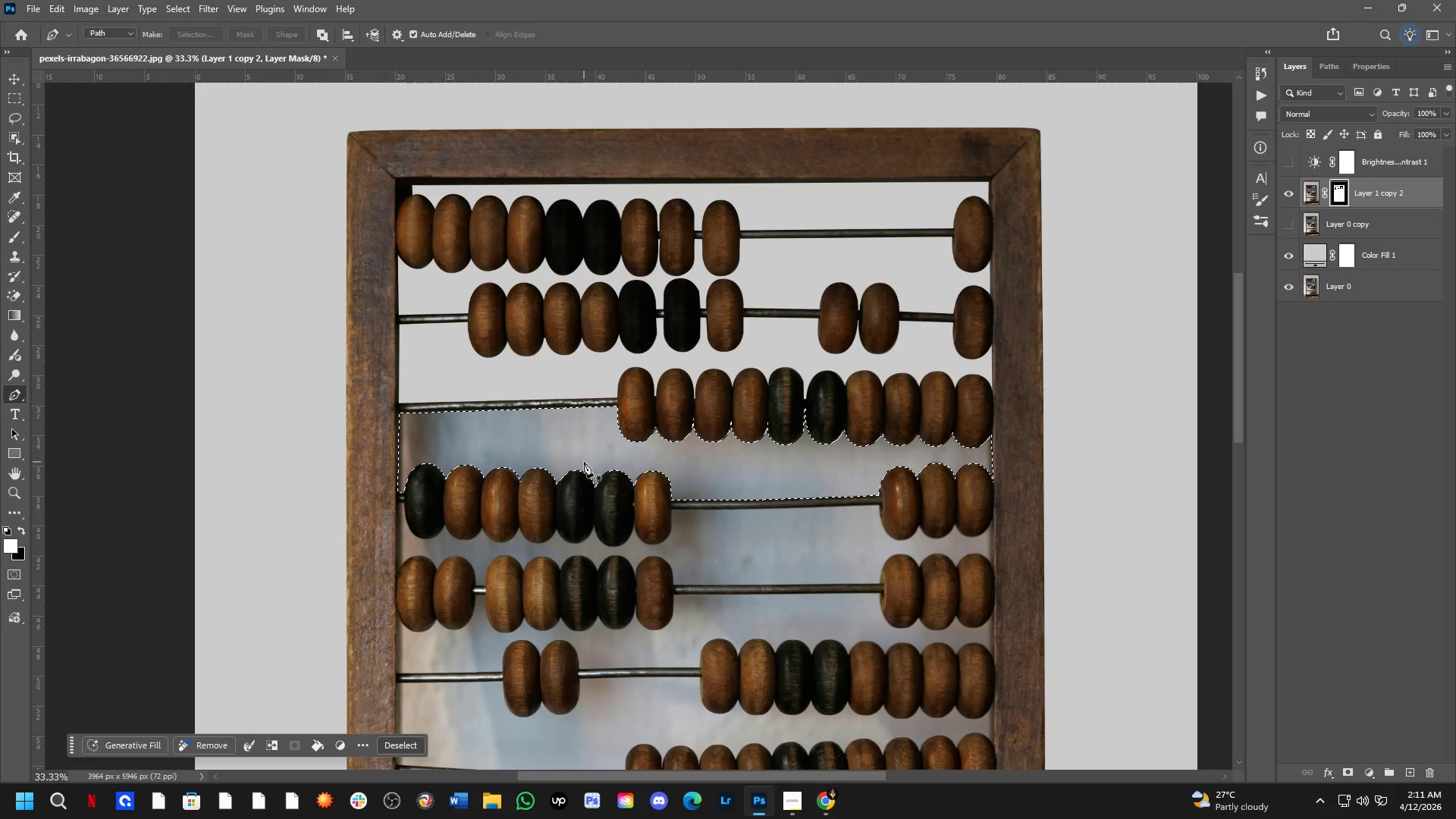 
key(Control+X)
 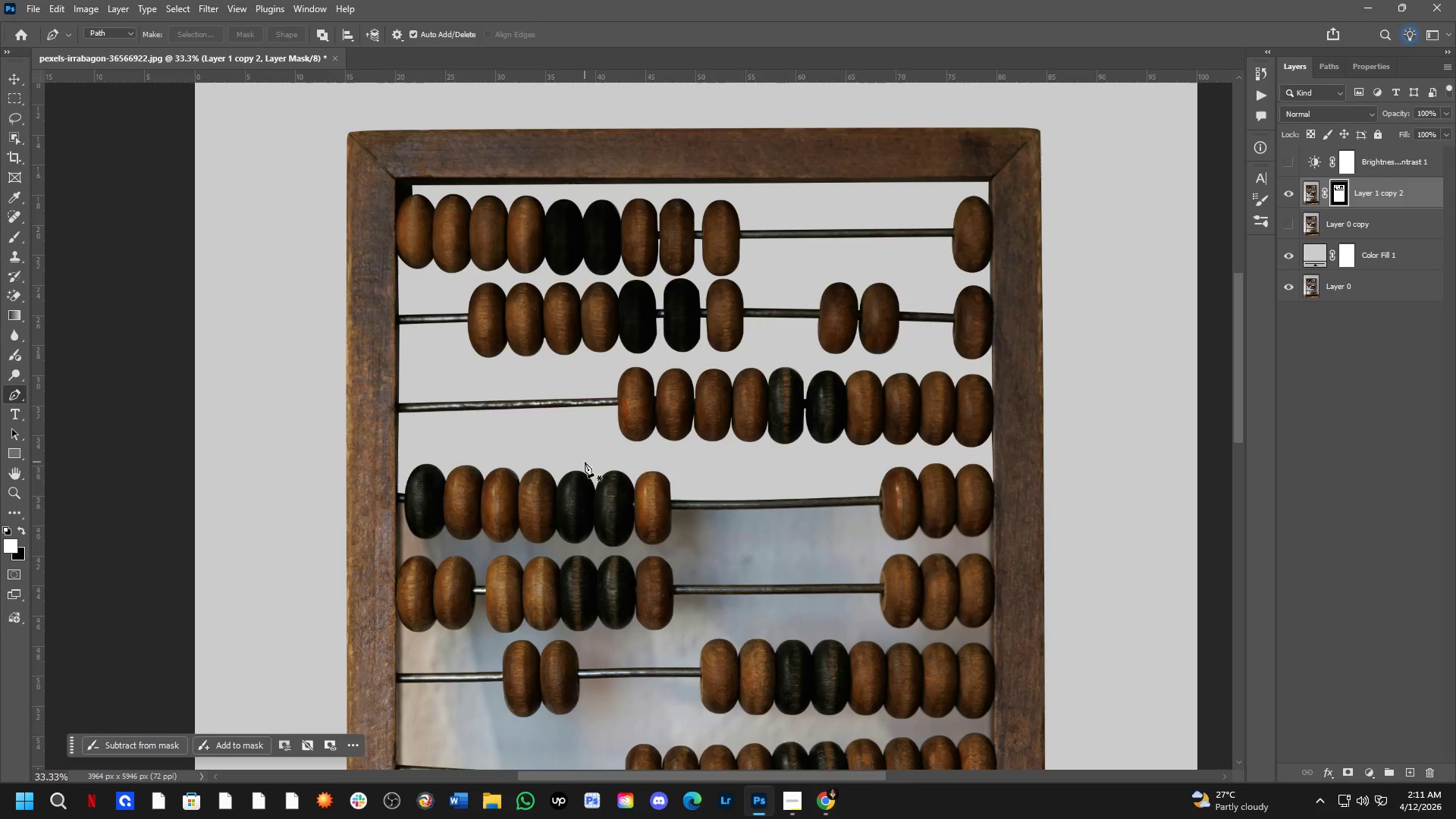 
hold_key(key=Space, duration=0.97)
 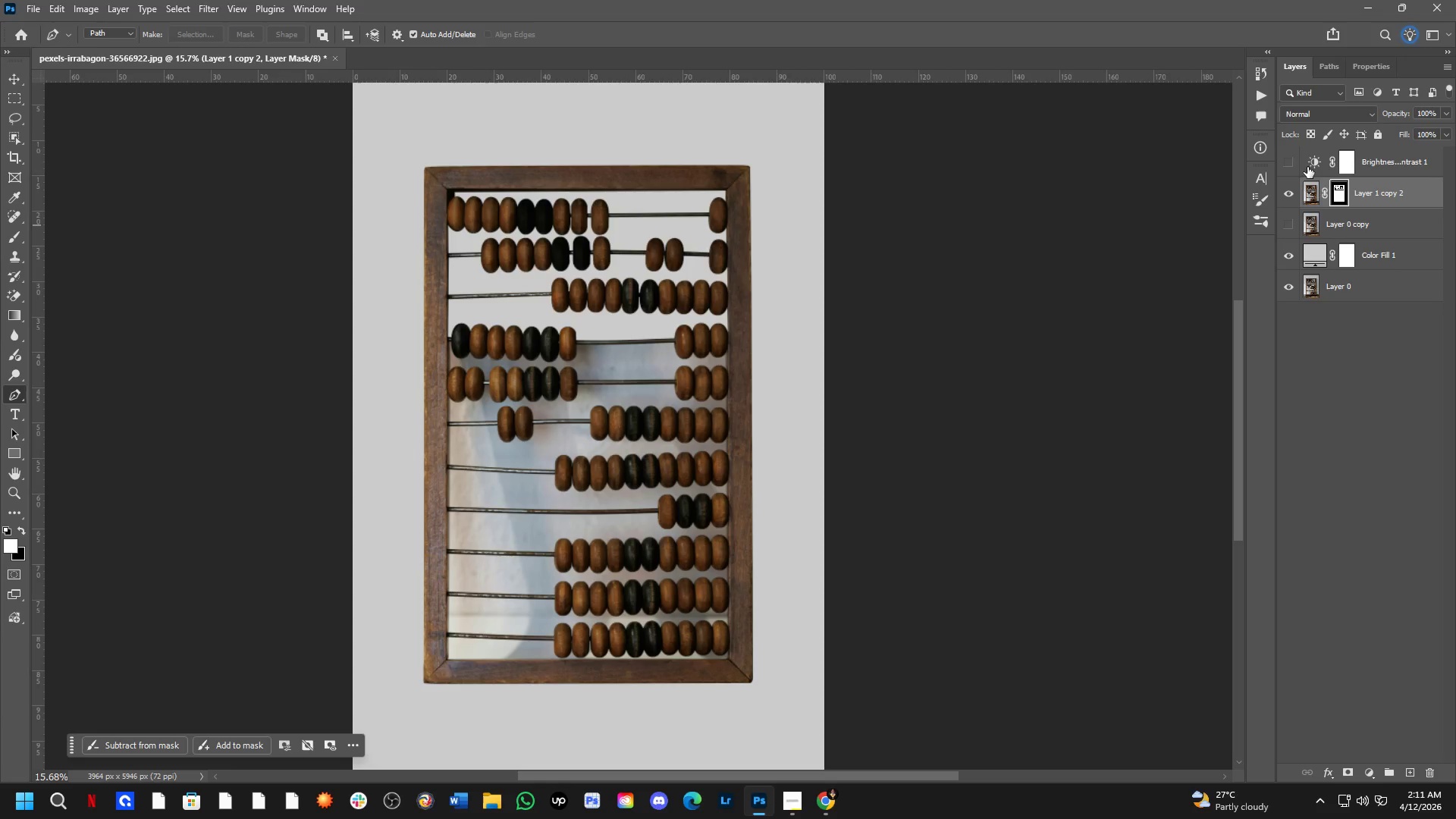 
left_click_drag(start_coordinate=[638, 454], to_coordinate=[584, 326])
 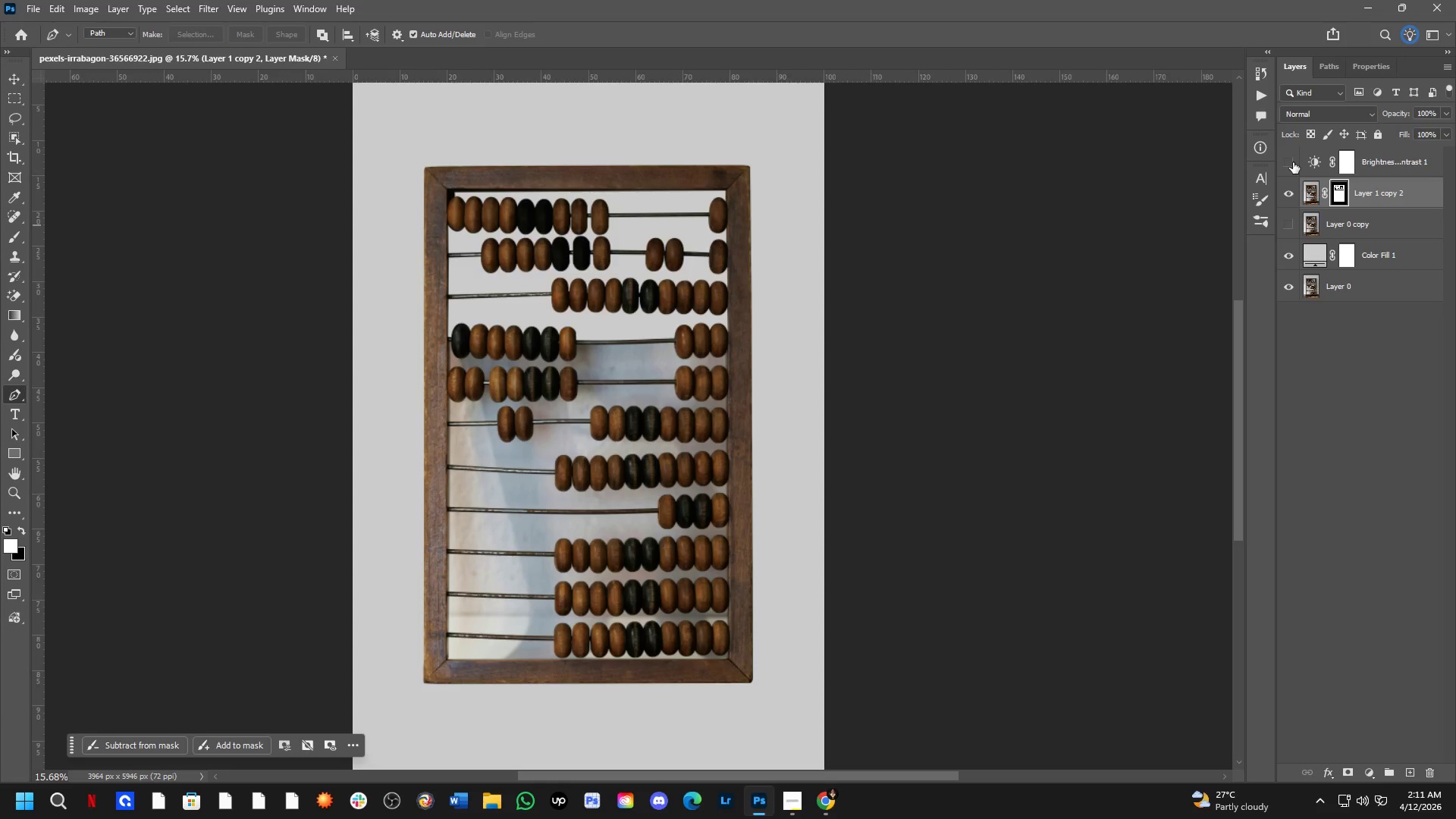 
scroll: coordinate [597, 421], scroll_direction: down, amount: 8.0
 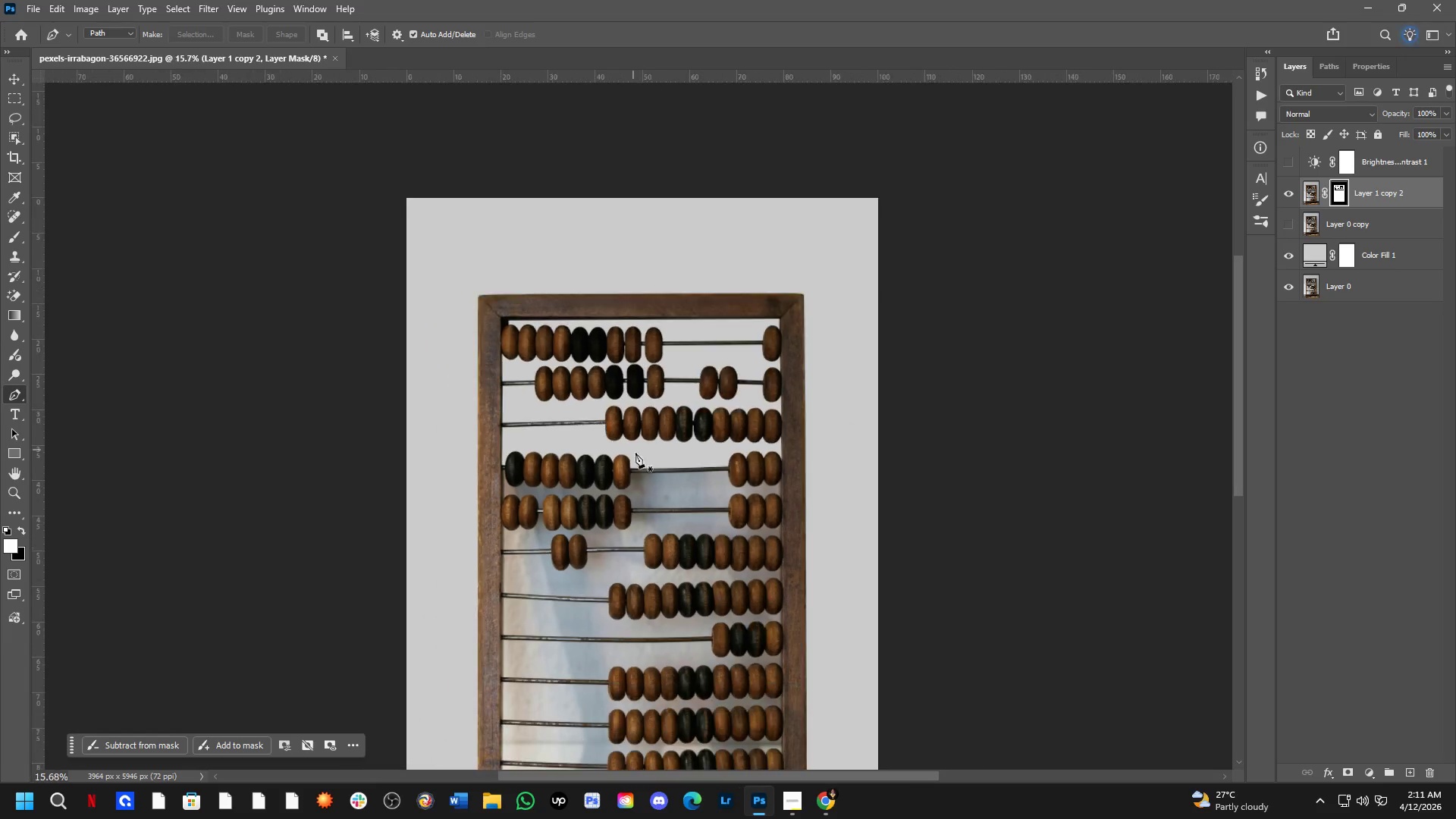 
double_click([1293, 162])
 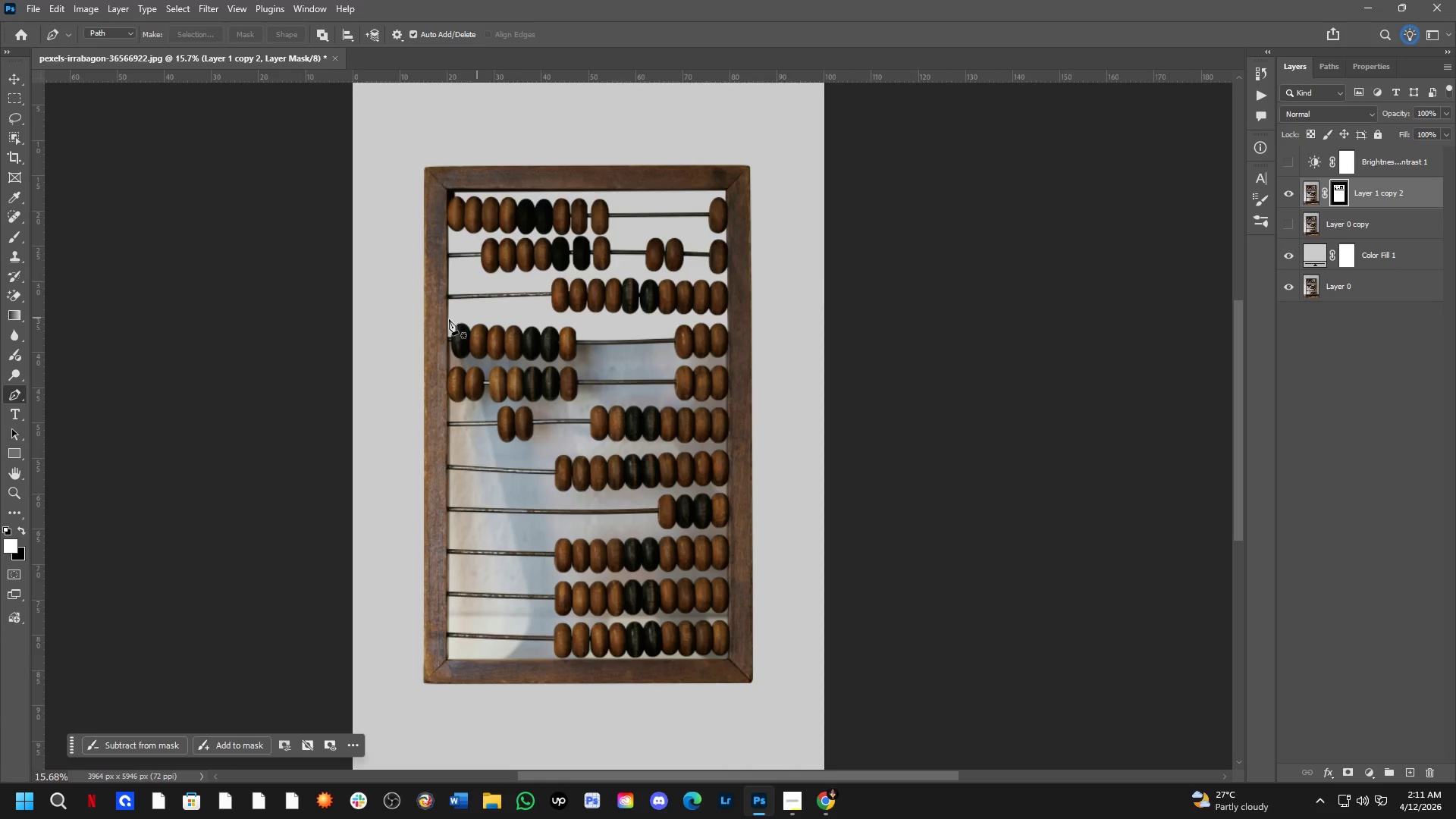 
key(Shift+ShiftLeft)
 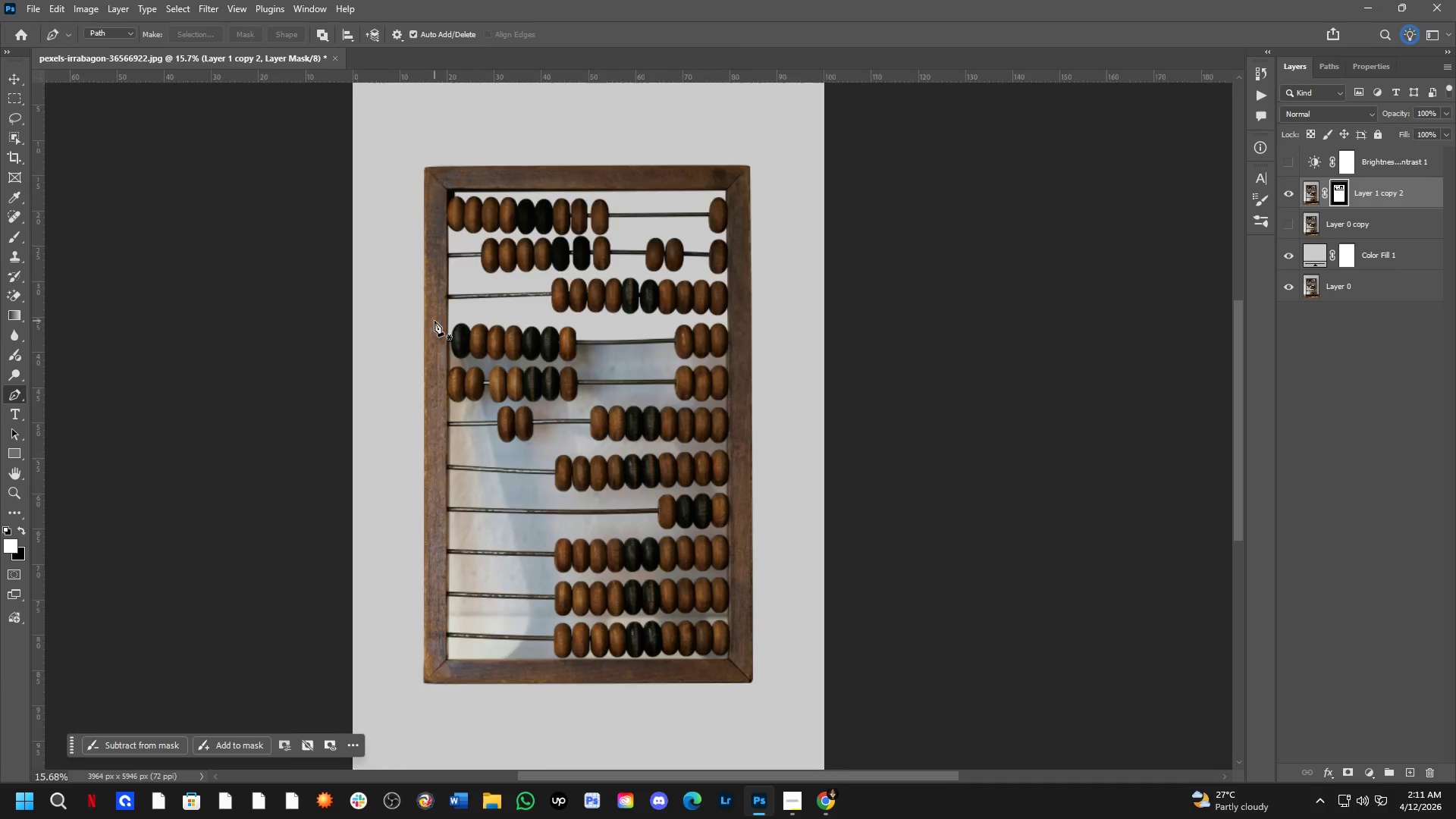 
hold_key(key=Space, duration=0.5)
 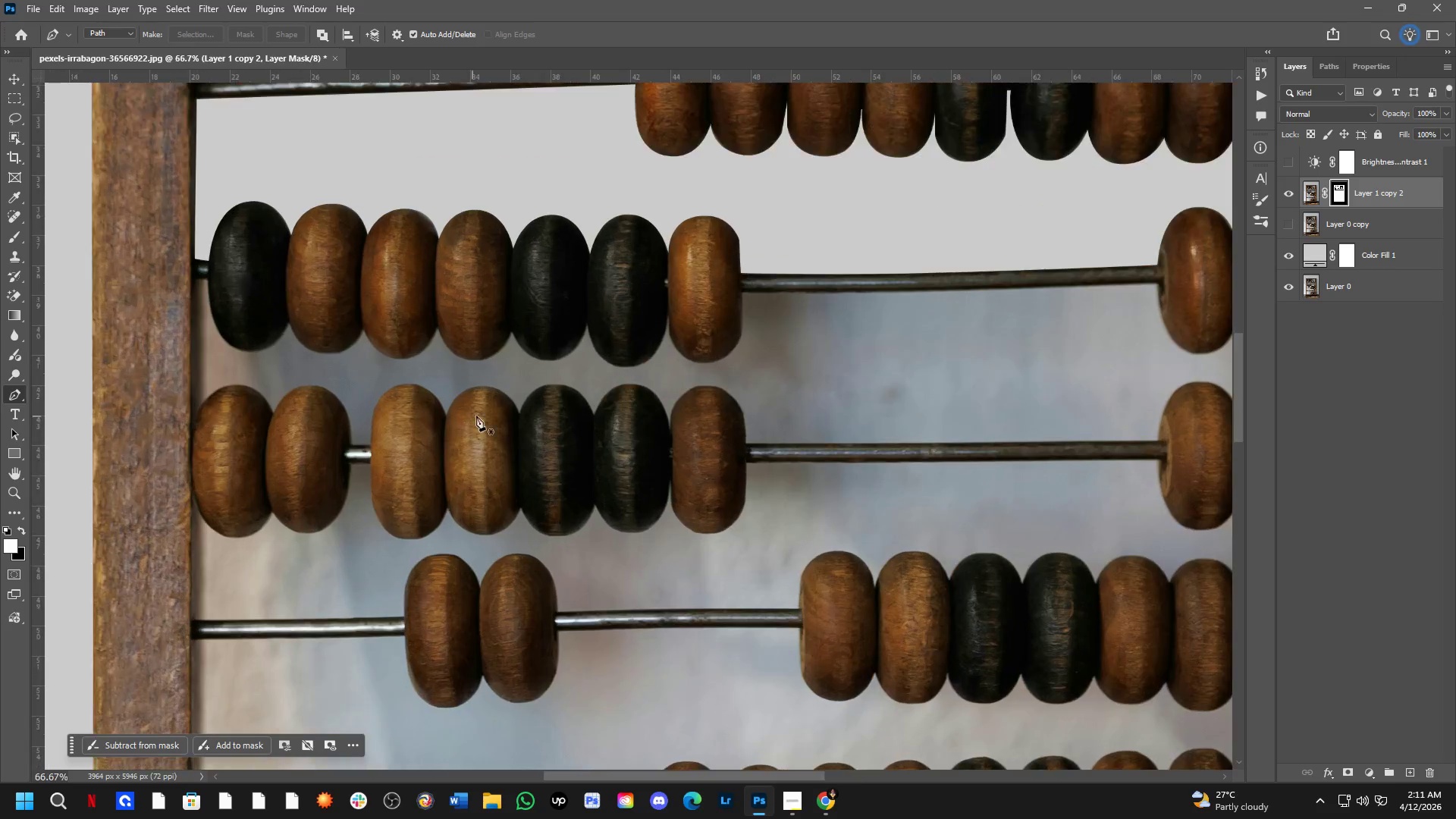 
scroll: coordinate [443, 360], scroll_direction: up, amount: 3.0
 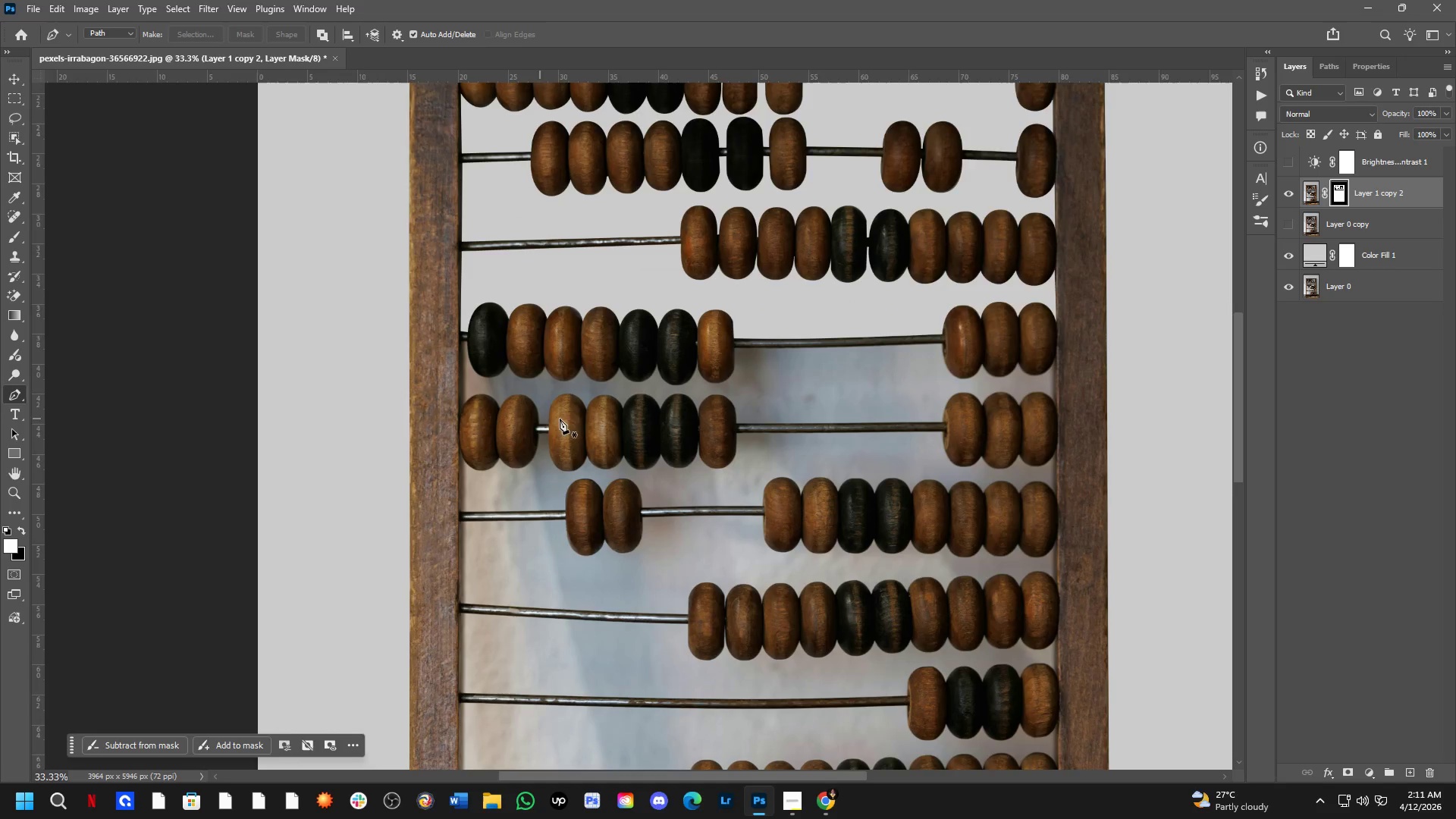 
left_click_drag(start_coordinate=[715, 406], to_coordinate=[592, 421])
 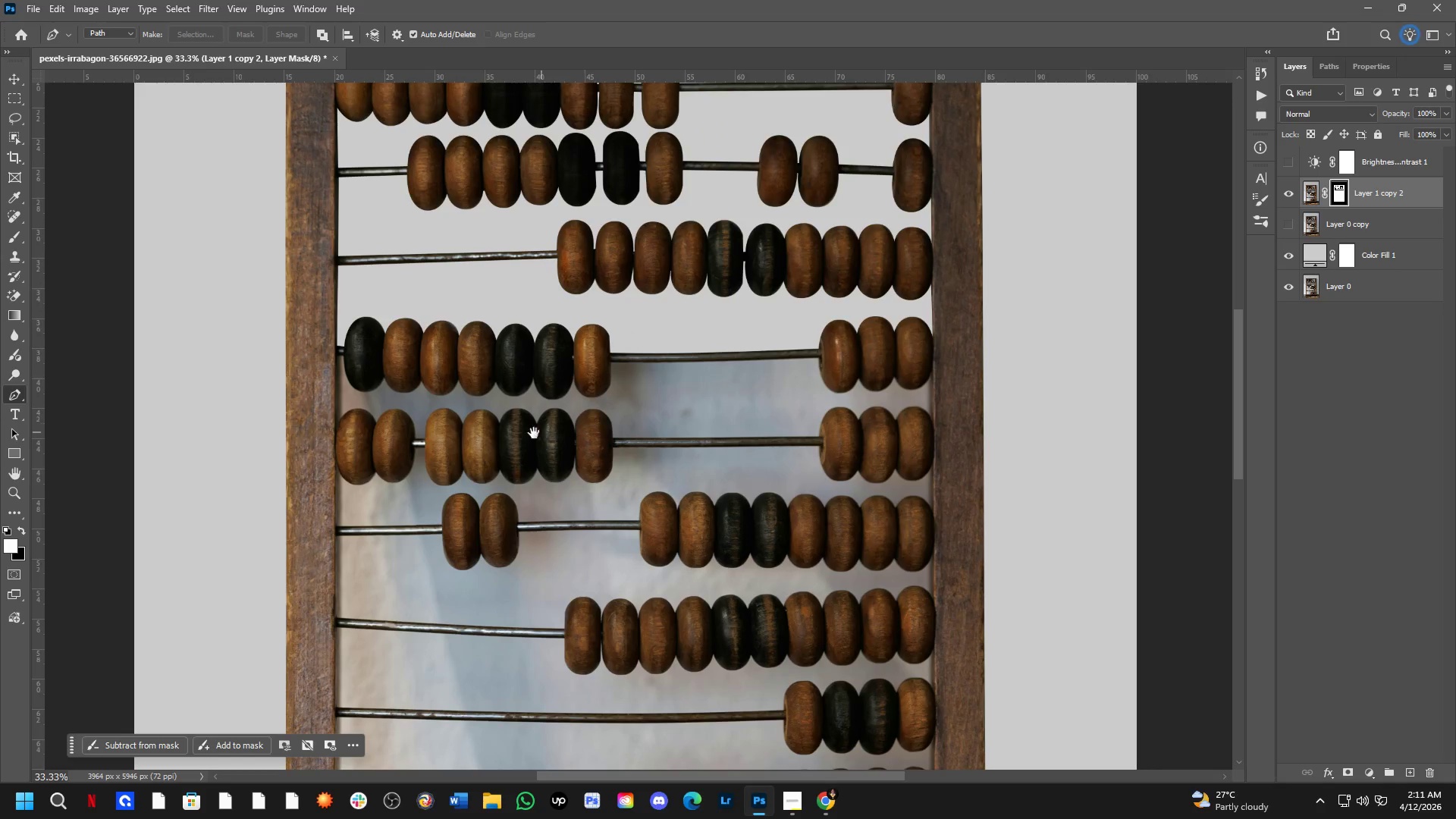 
key(Shift+ShiftLeft)
 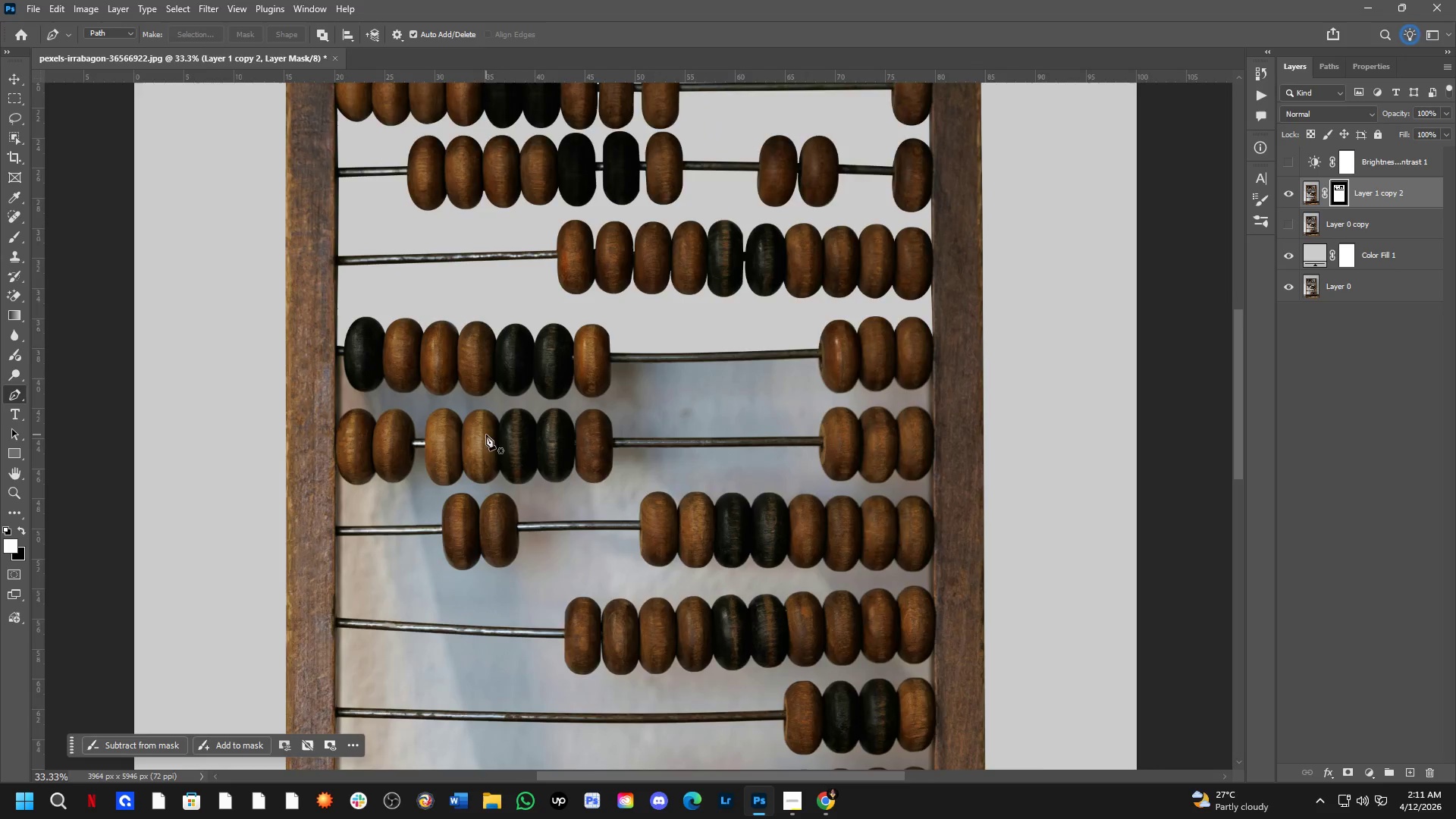 
scroll: coordinate [475, 428], scroll_direction: up, amount: 2.0
 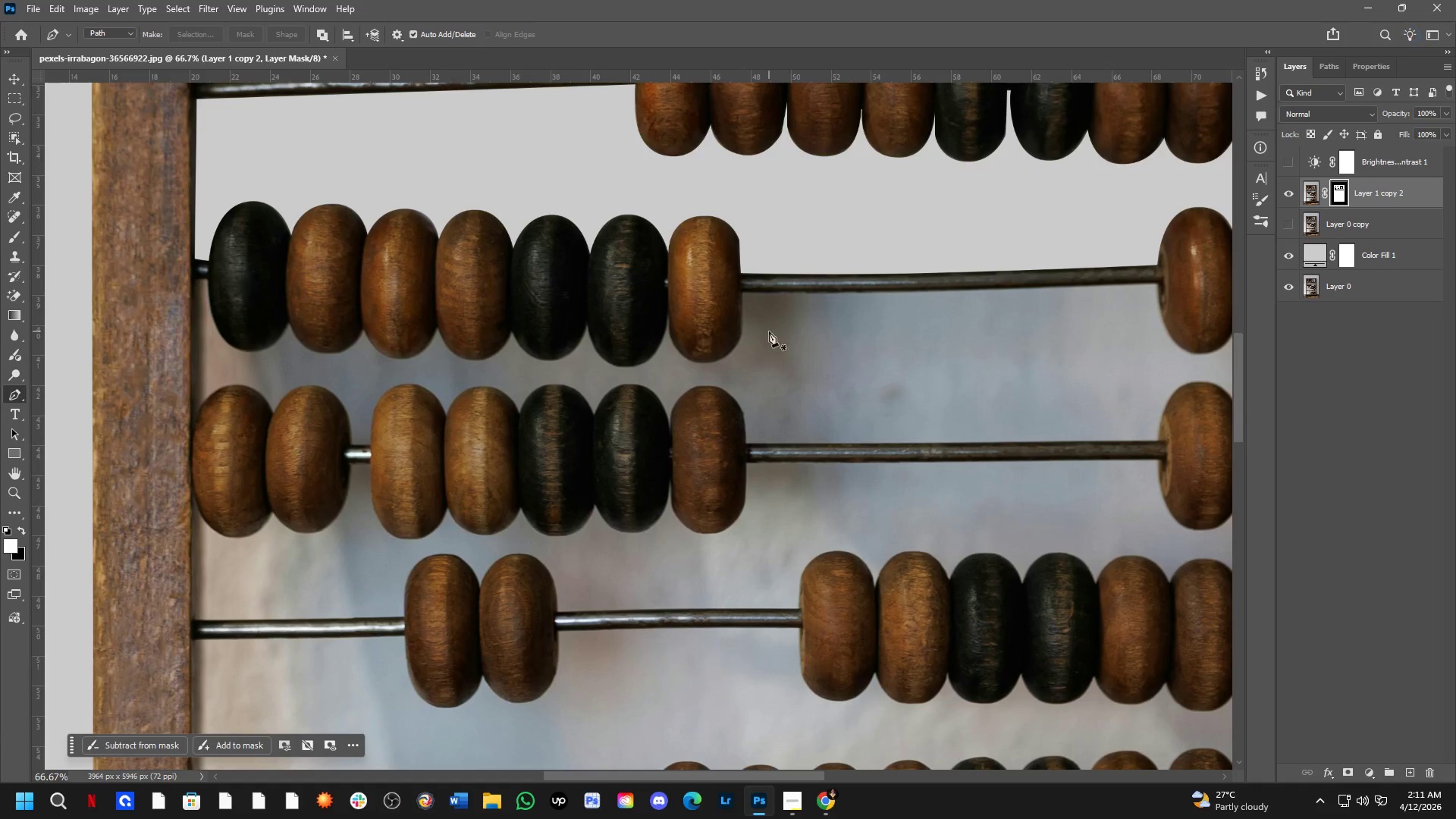 
hold_key(key=Space, duration=0.56)
 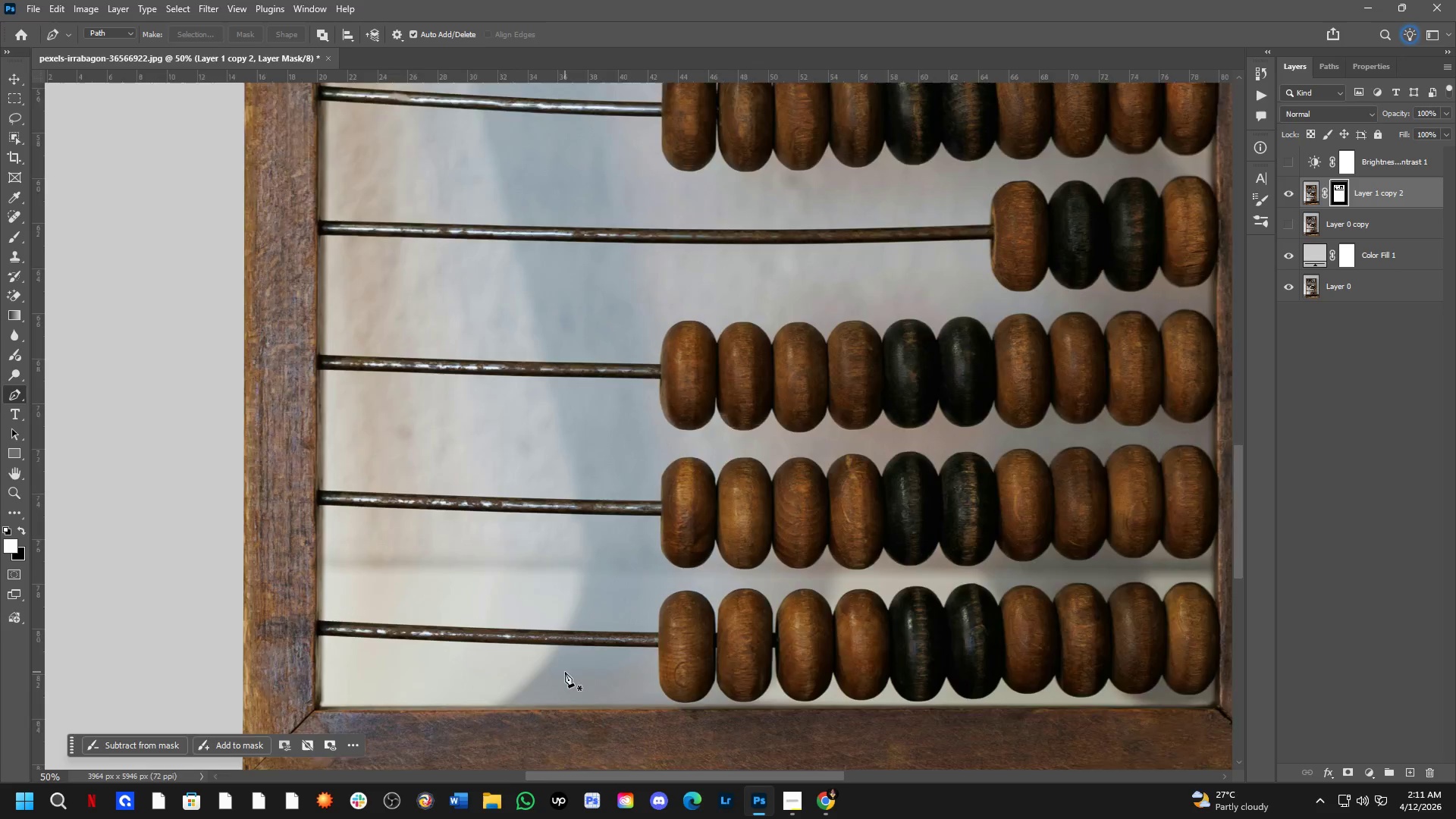 
left_click_drag(start_coordinate=[745, 441], to_coordinate=[695, 281])
 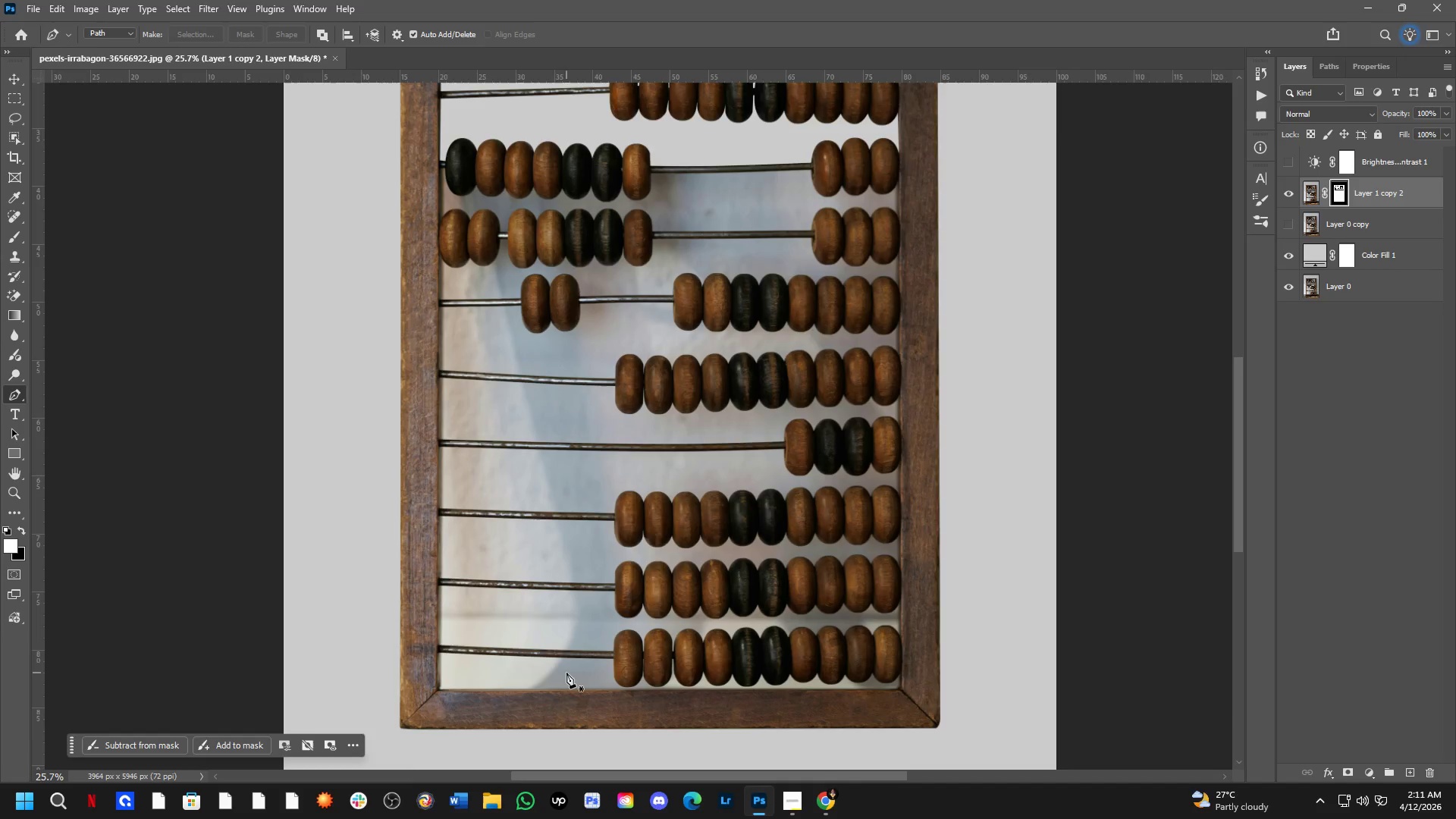 
scroll: coordinate [639, 369], scroll_direction: down, amount: 10.0
 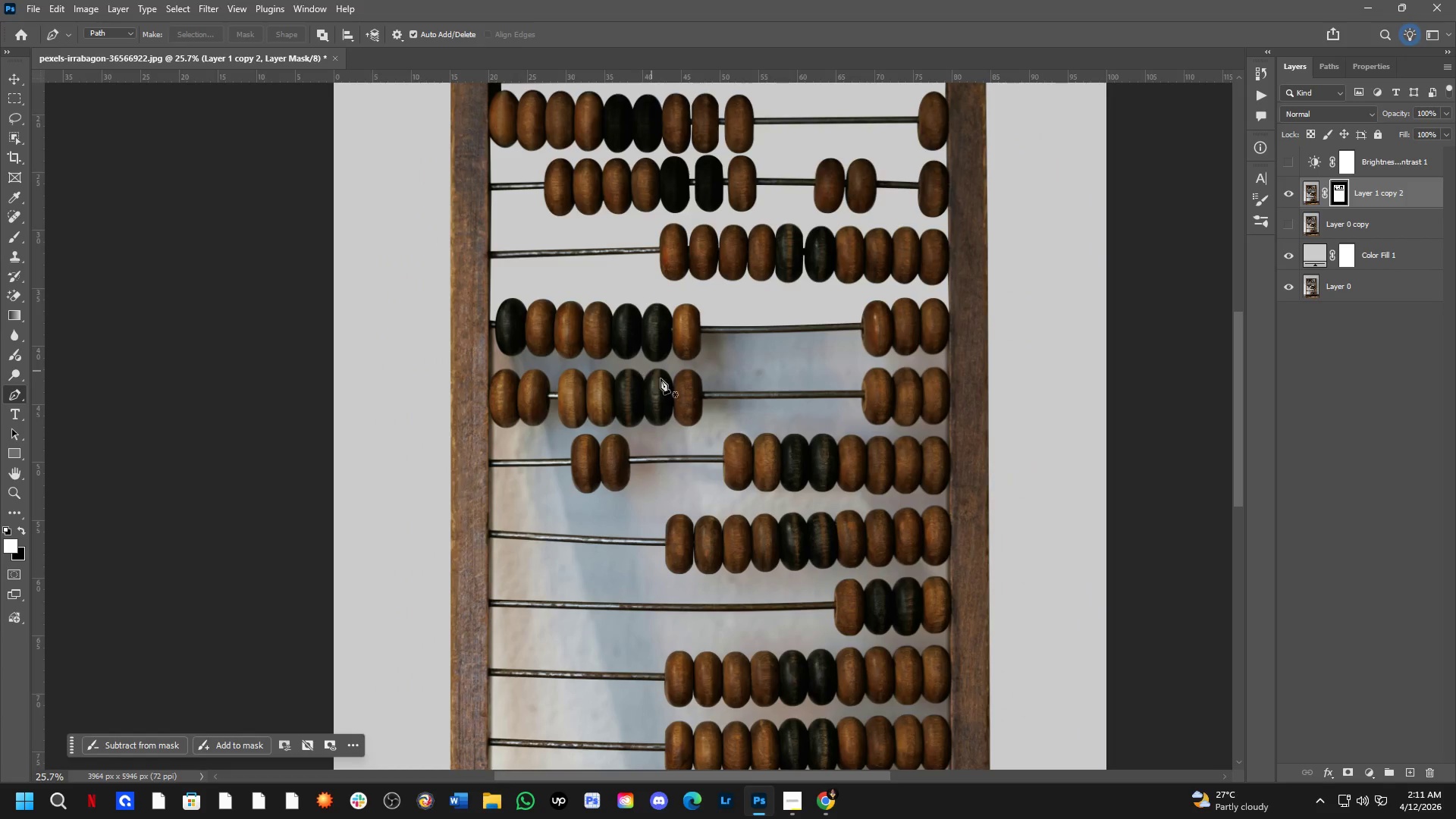 
key(Shift+ShiftLeft)
 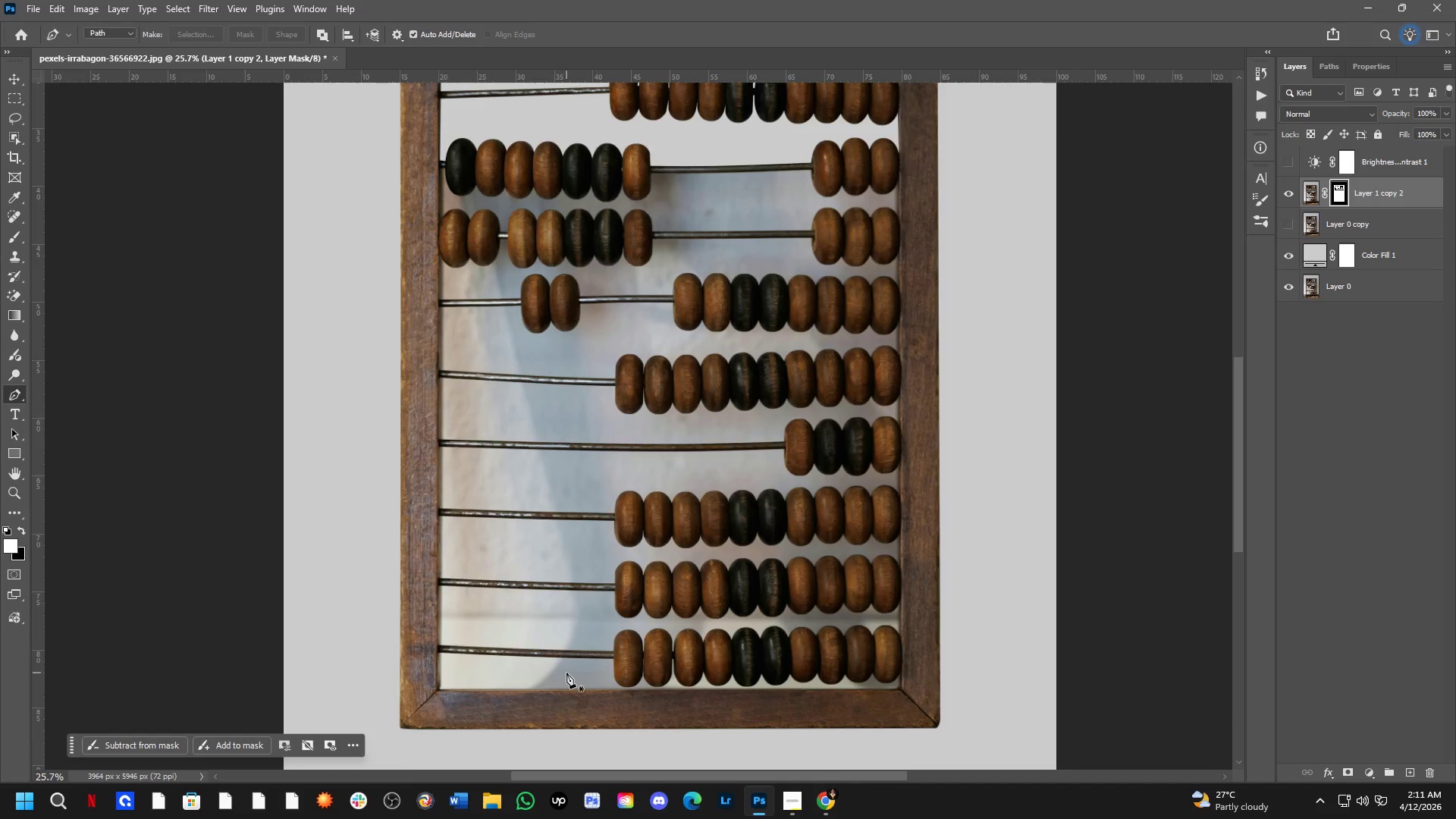 
hold_key(key=Space, duration=0.88)
 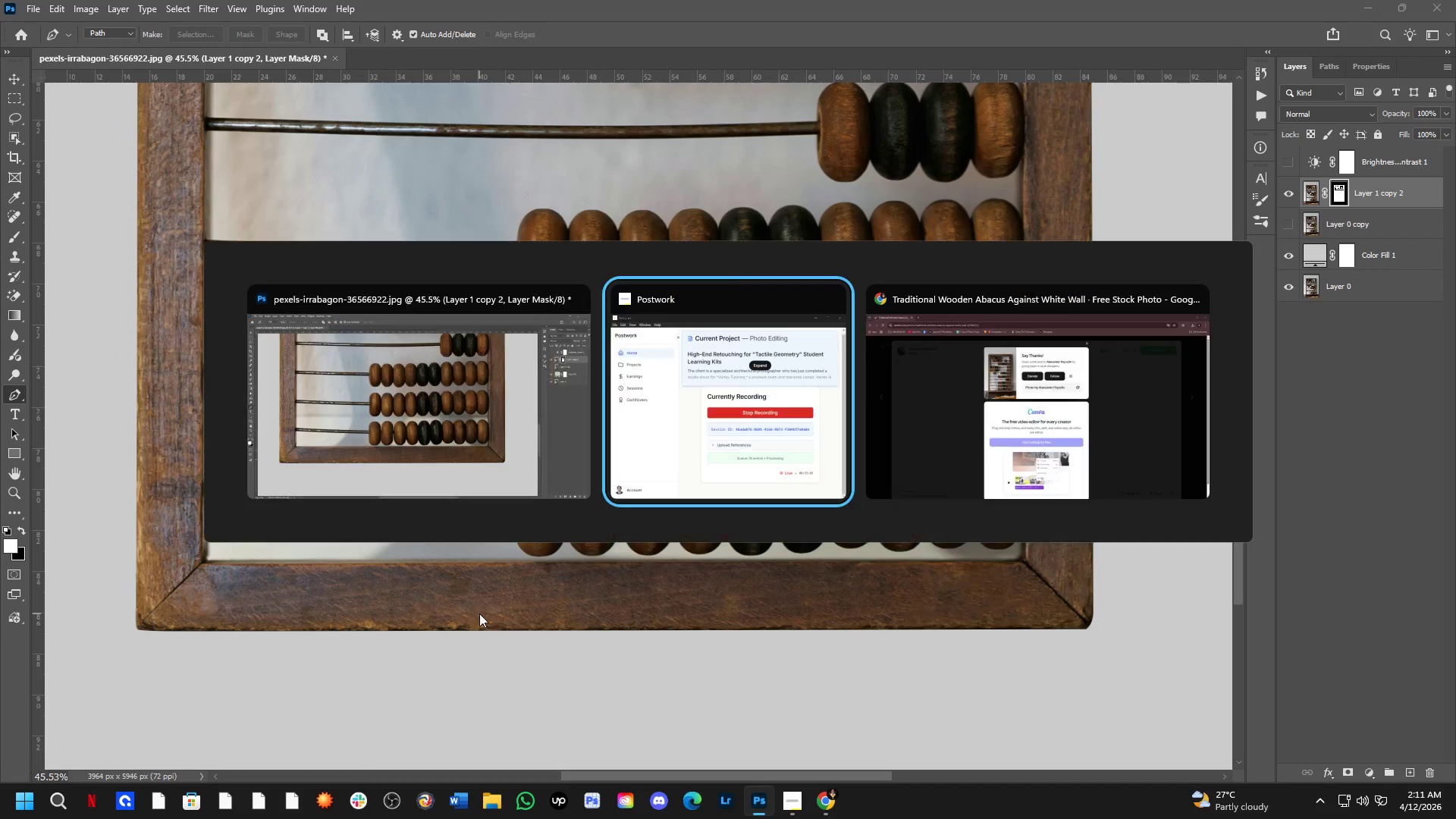 
left_click_drag(start_coordinate=[432, 698], to_coordinate=[275, 518])
 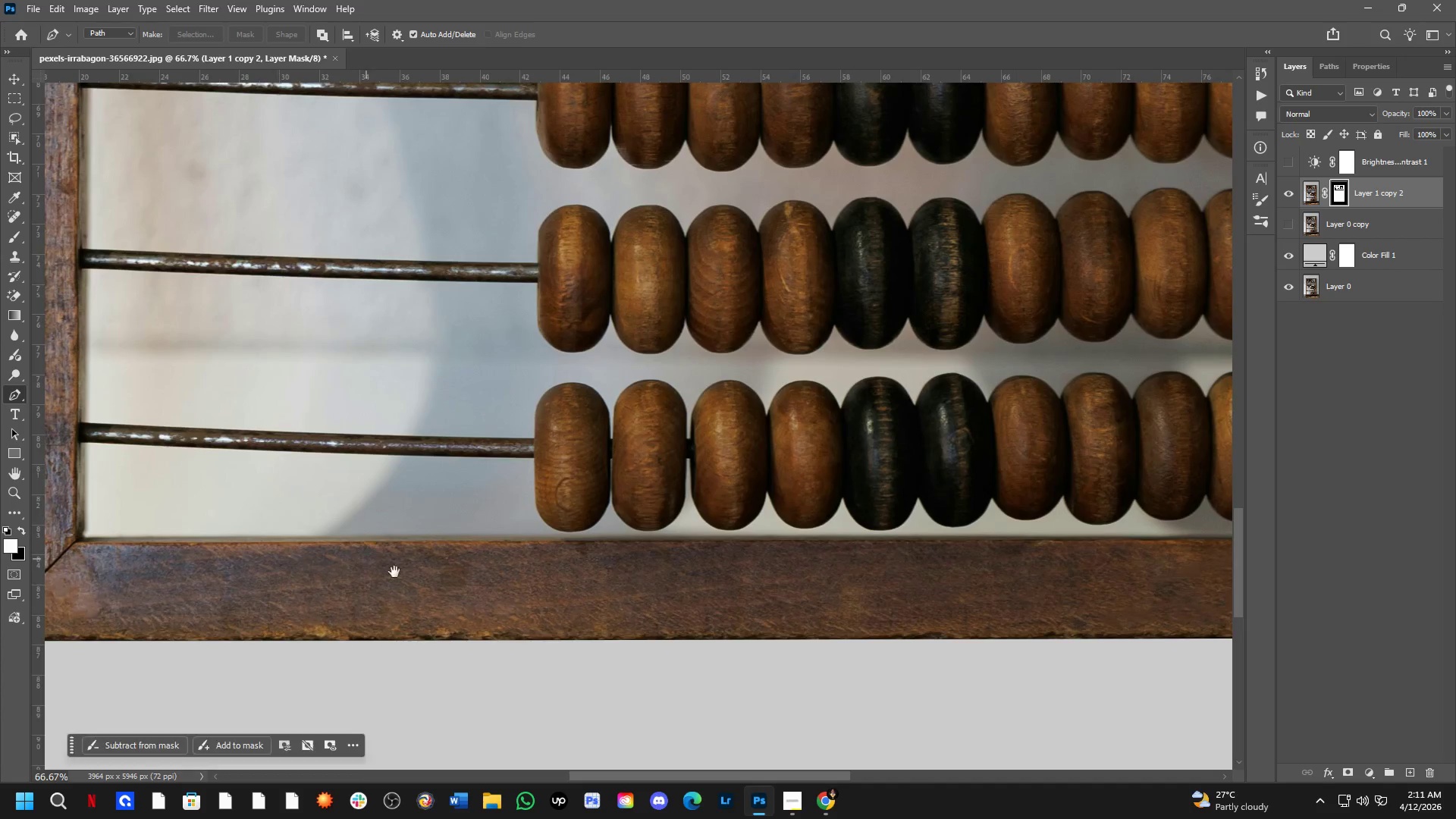 
scroll: coordinate [559, 672], scroll_direction: up, amount: 3.0
 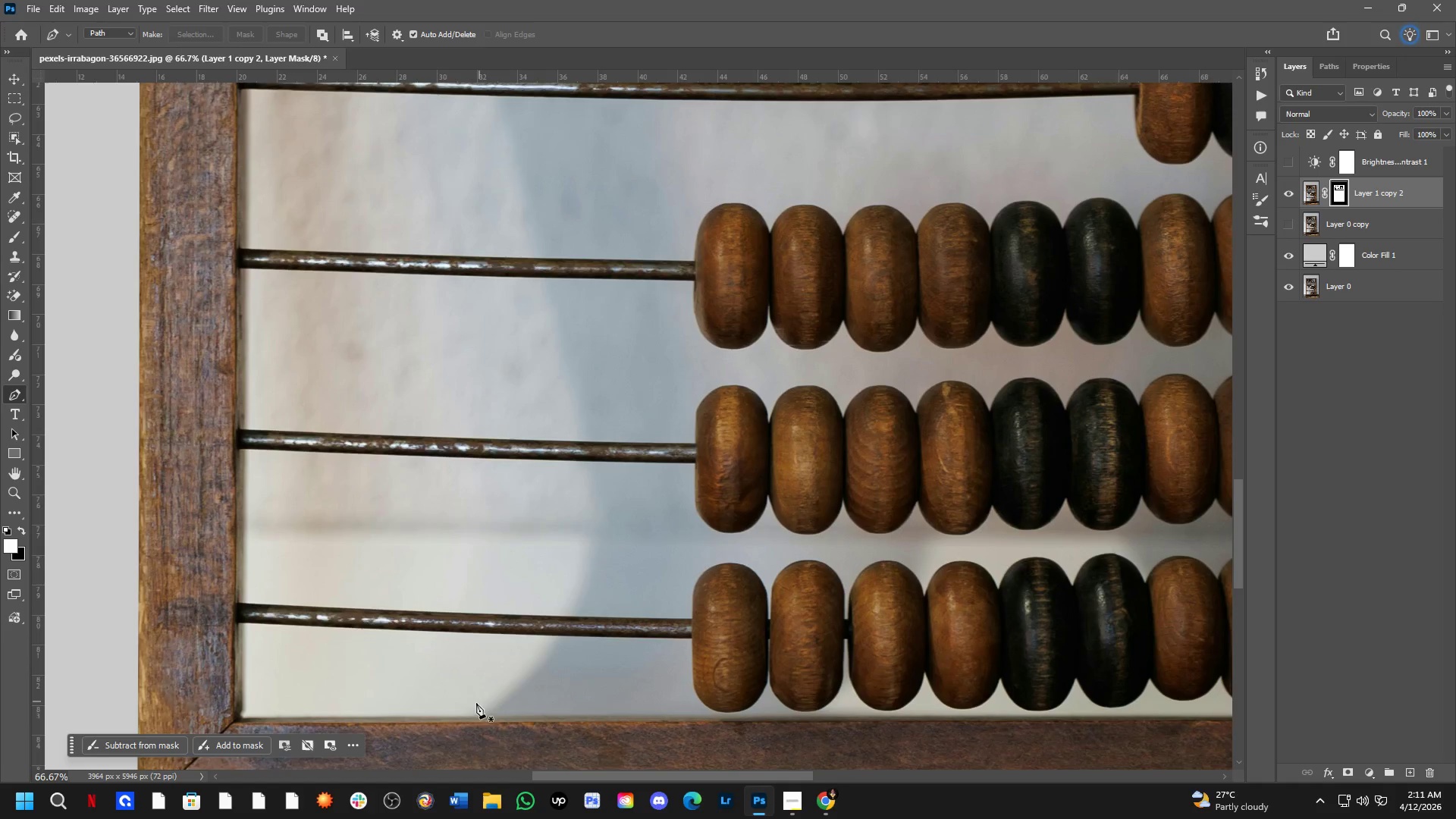 
key(Alt+Tab)
 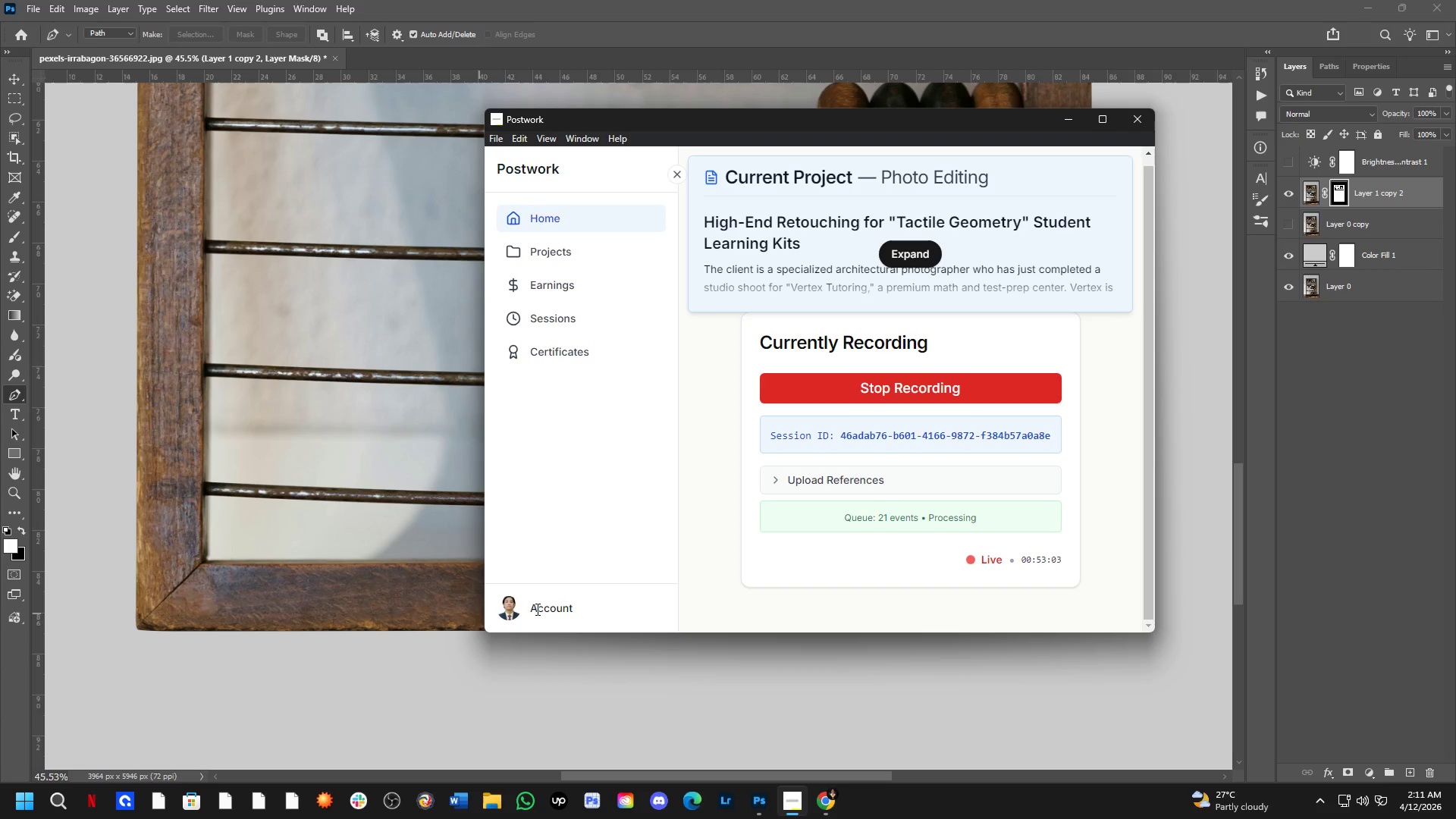 
scroll: coordinate [475, 610], scroll_direction: down, amount: 4.0